 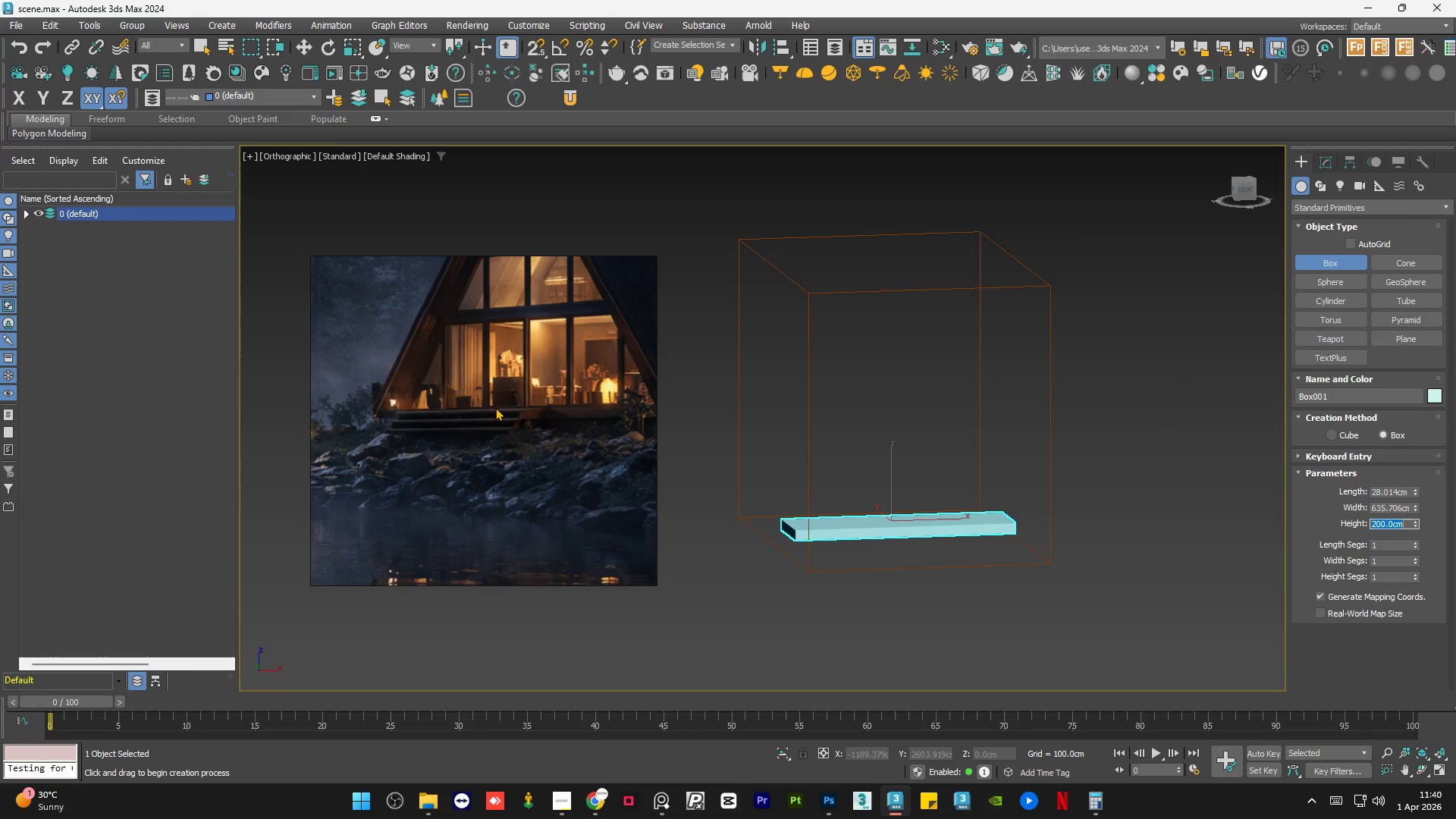 
scroll: coordinate [441, 313], scroll_direction: up, amount: 2.0
 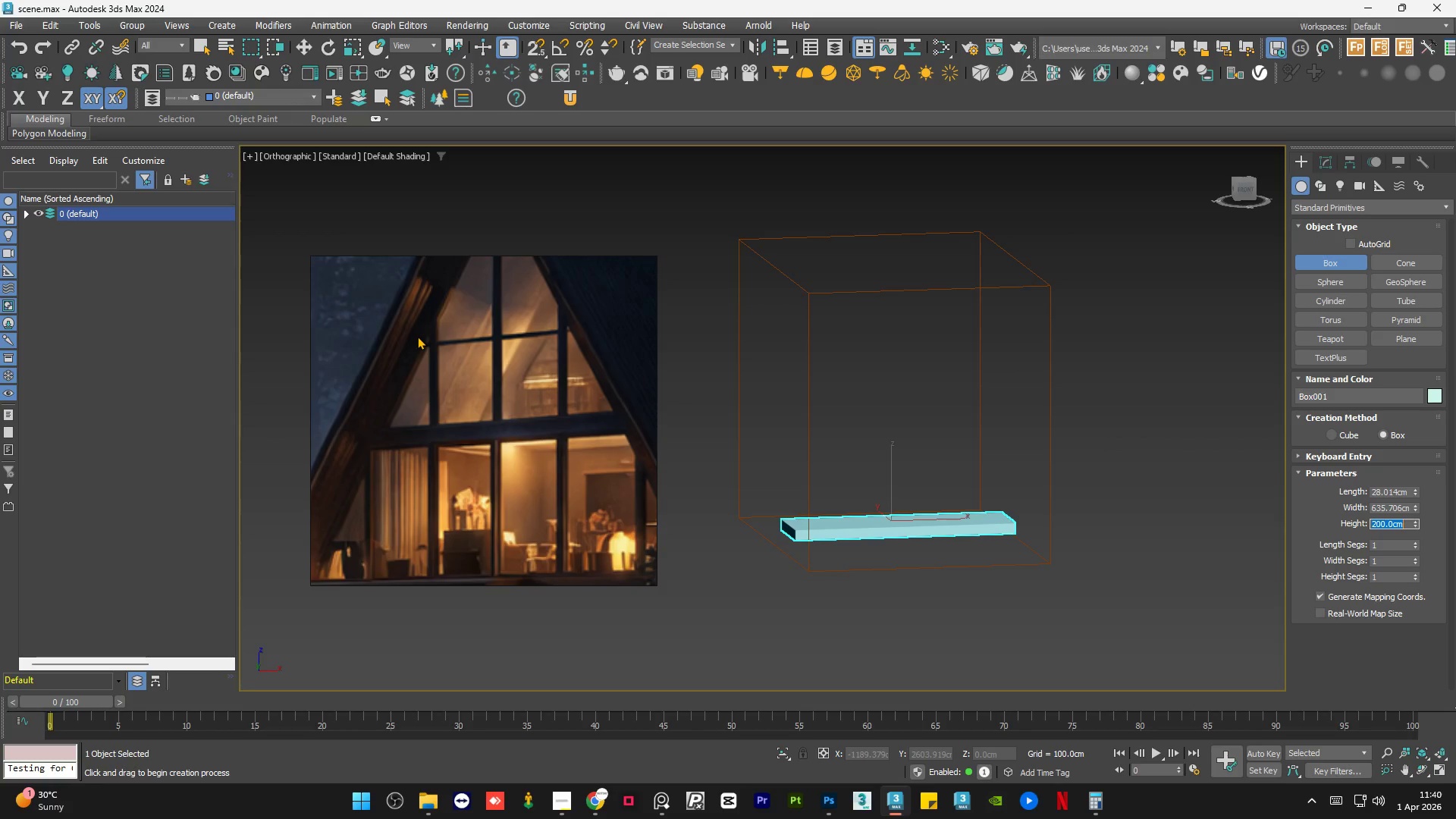 
scroll: coordinate [385, 376], scroll_direction: down, amount: 3.0
 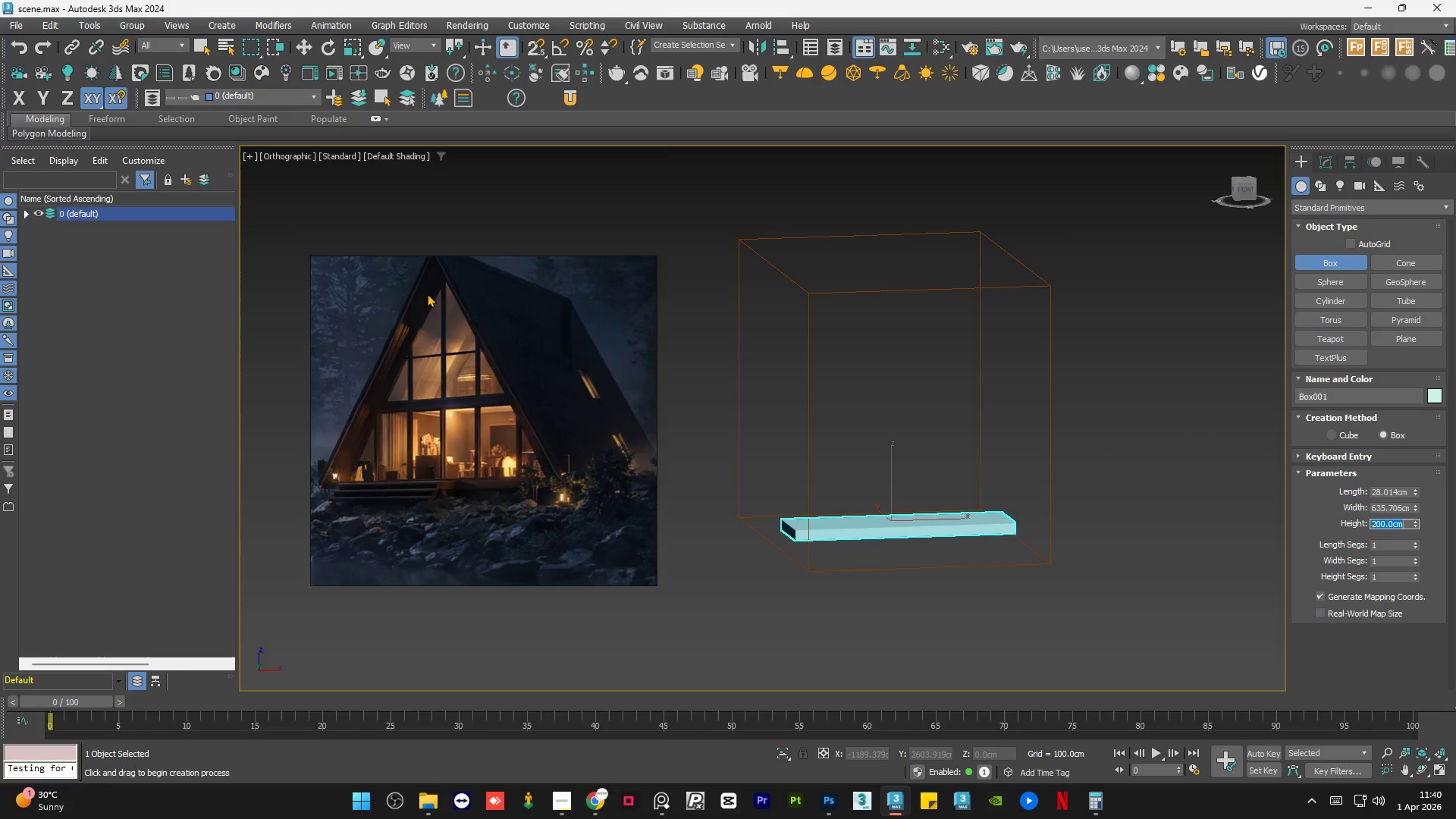 
scroll: coordinate [373, 460], scroll_direction: up, amount: 5.0
 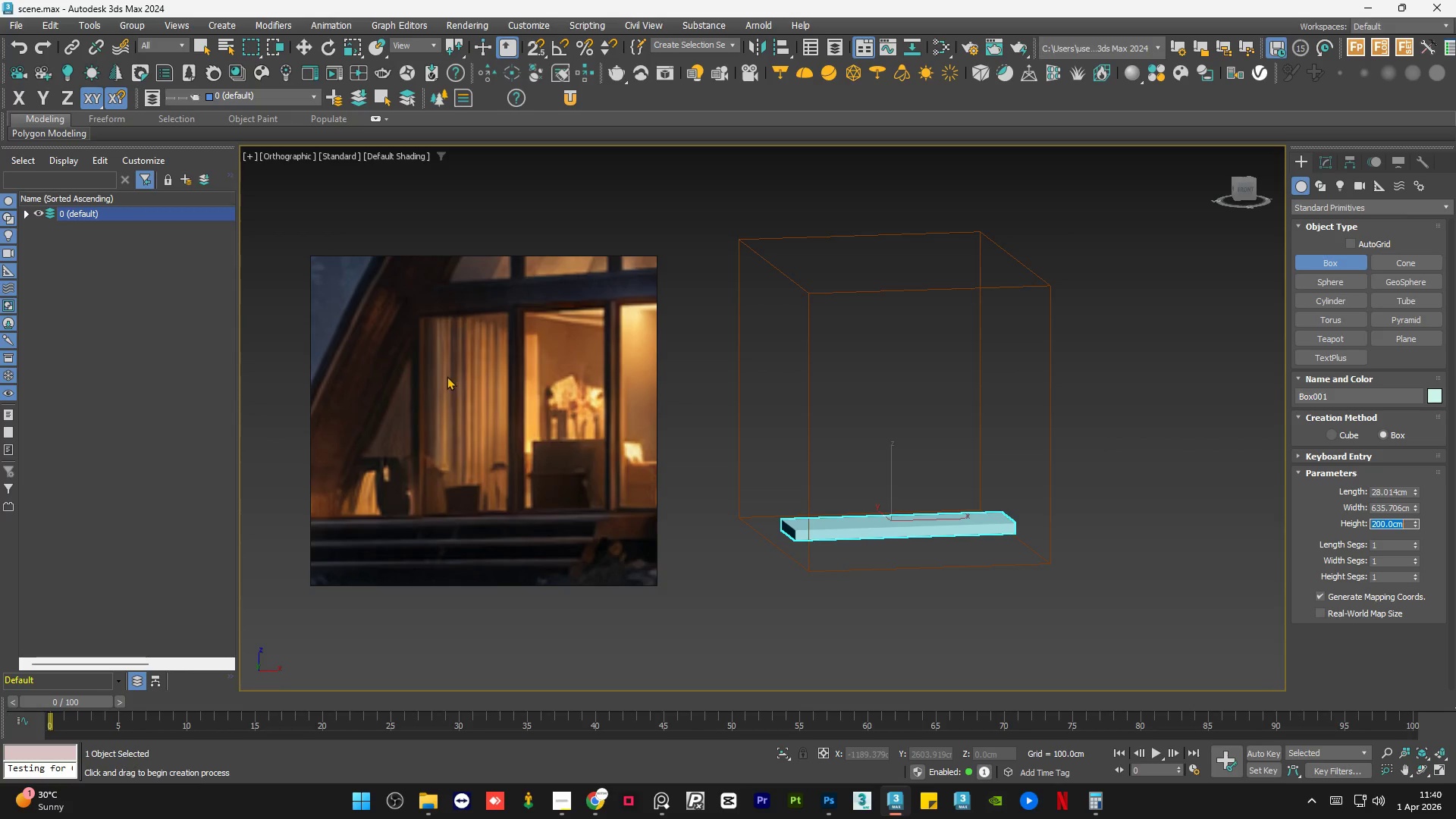 
scroll: coordinate [457, 422], scroll_direction: down, amount: 11.0
 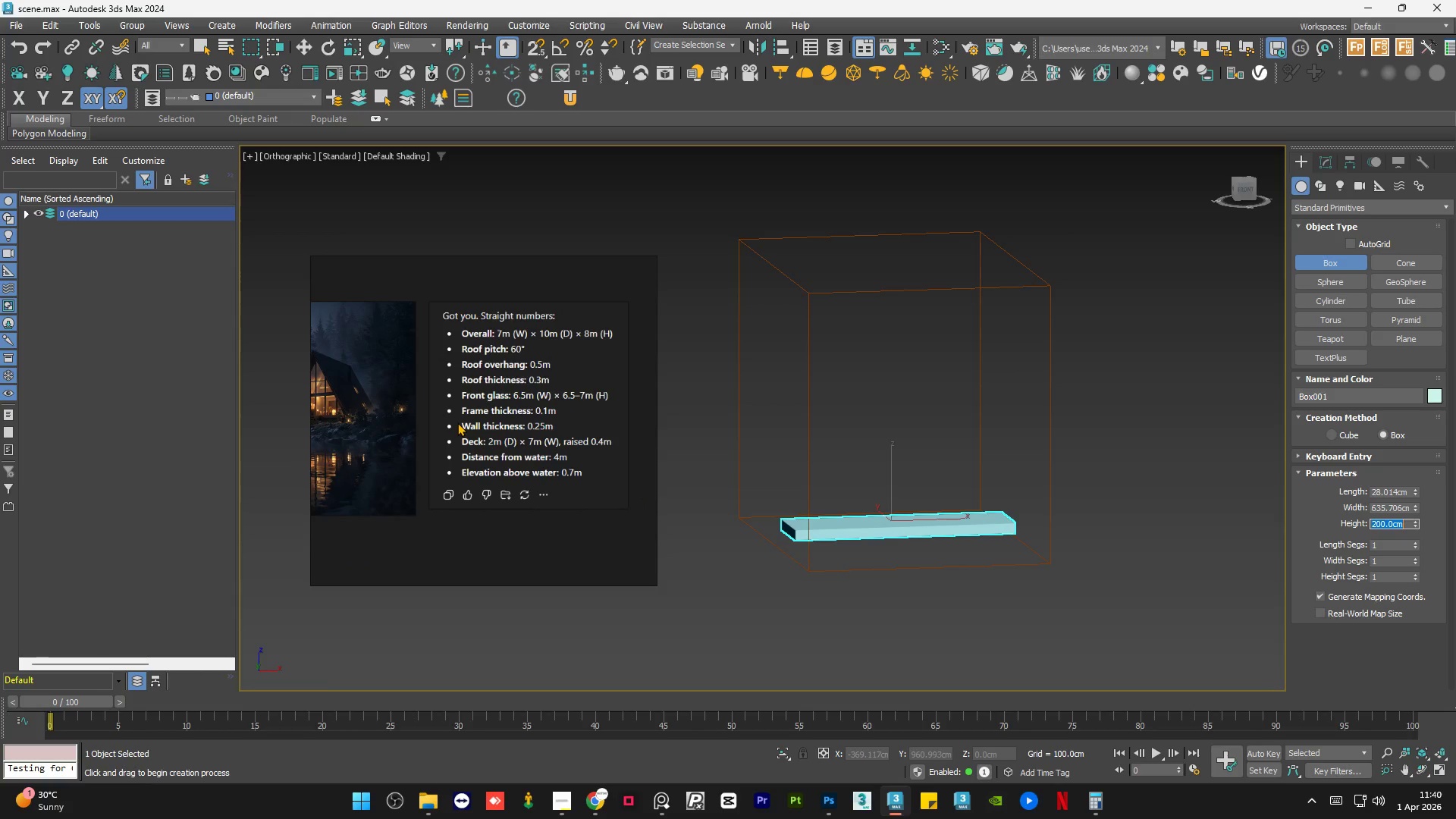 
wait(12.65)
 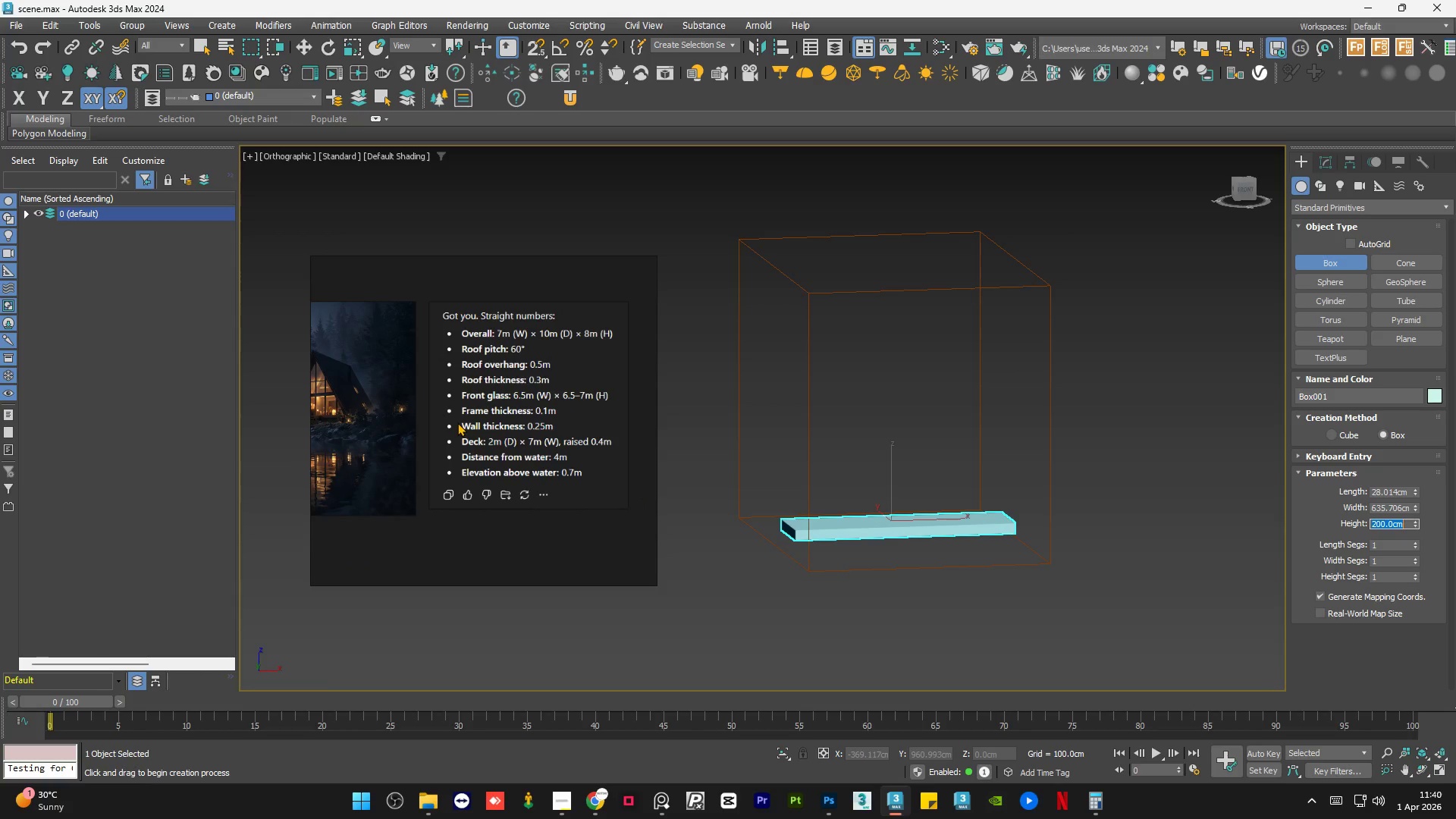 
left_click_drag(start_coordinate=[1413, 505], to_coordinate=[1414, 498])
 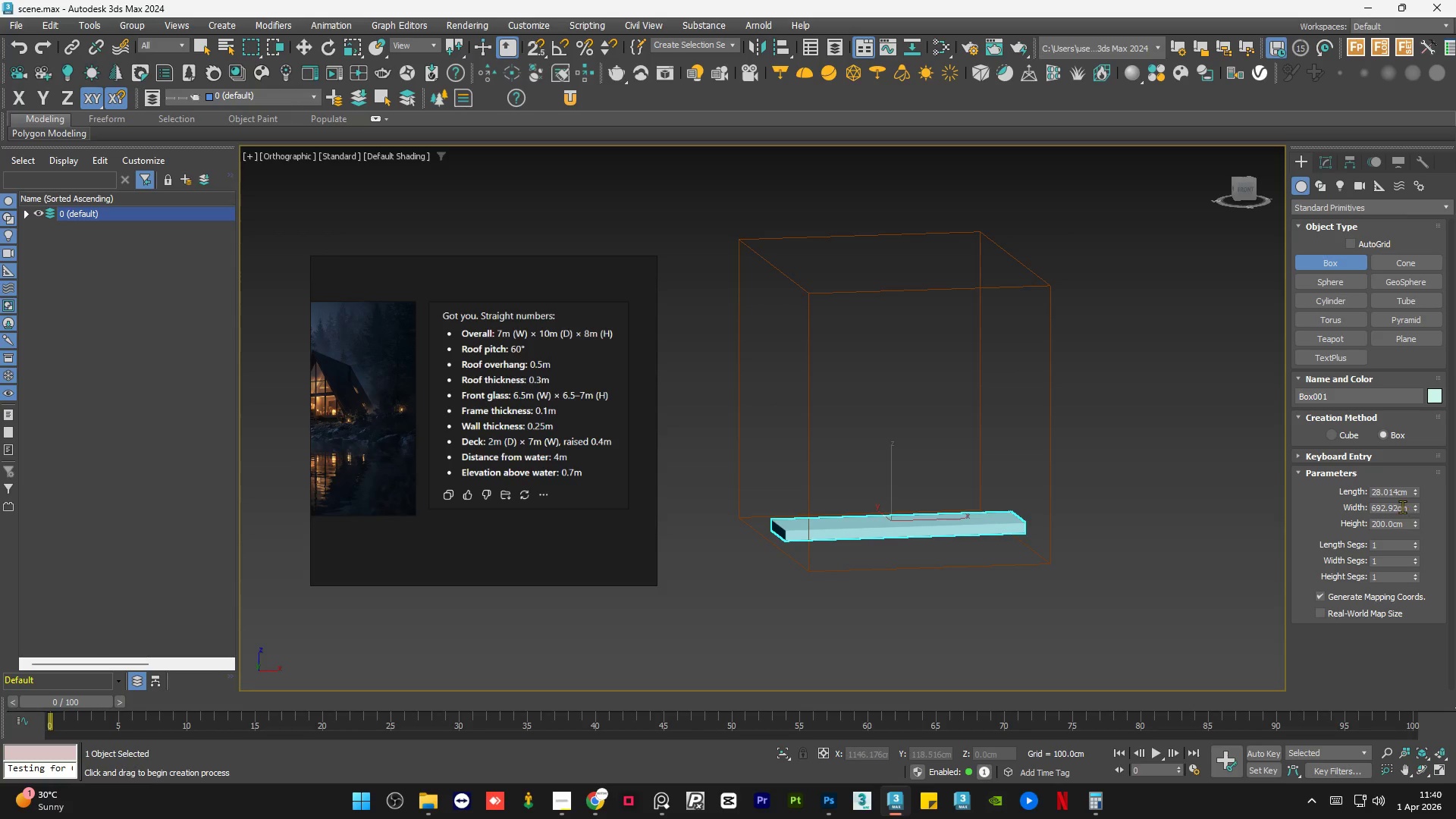 
double_click([1402, 507])
 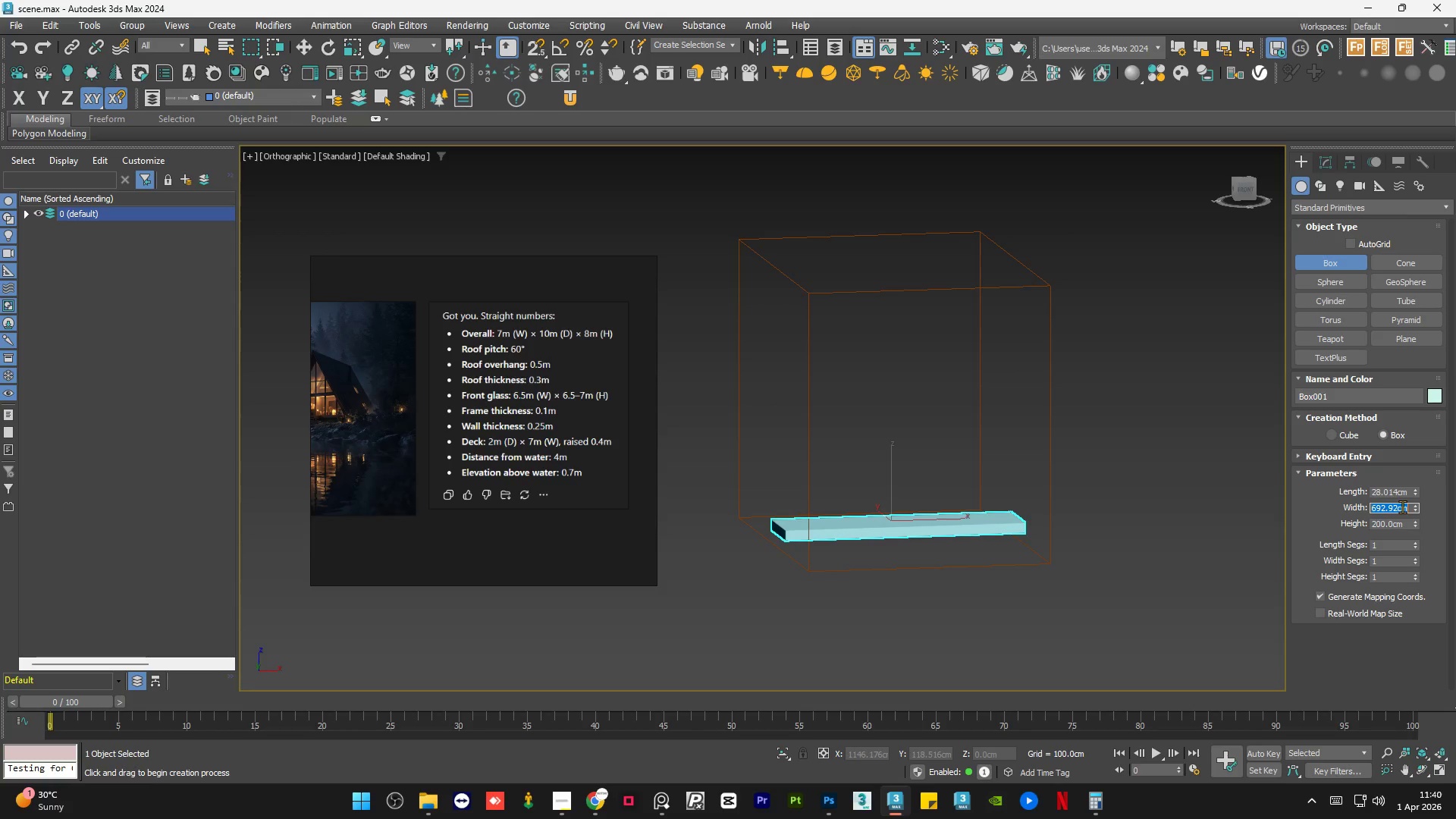 
key(Numpad7)
 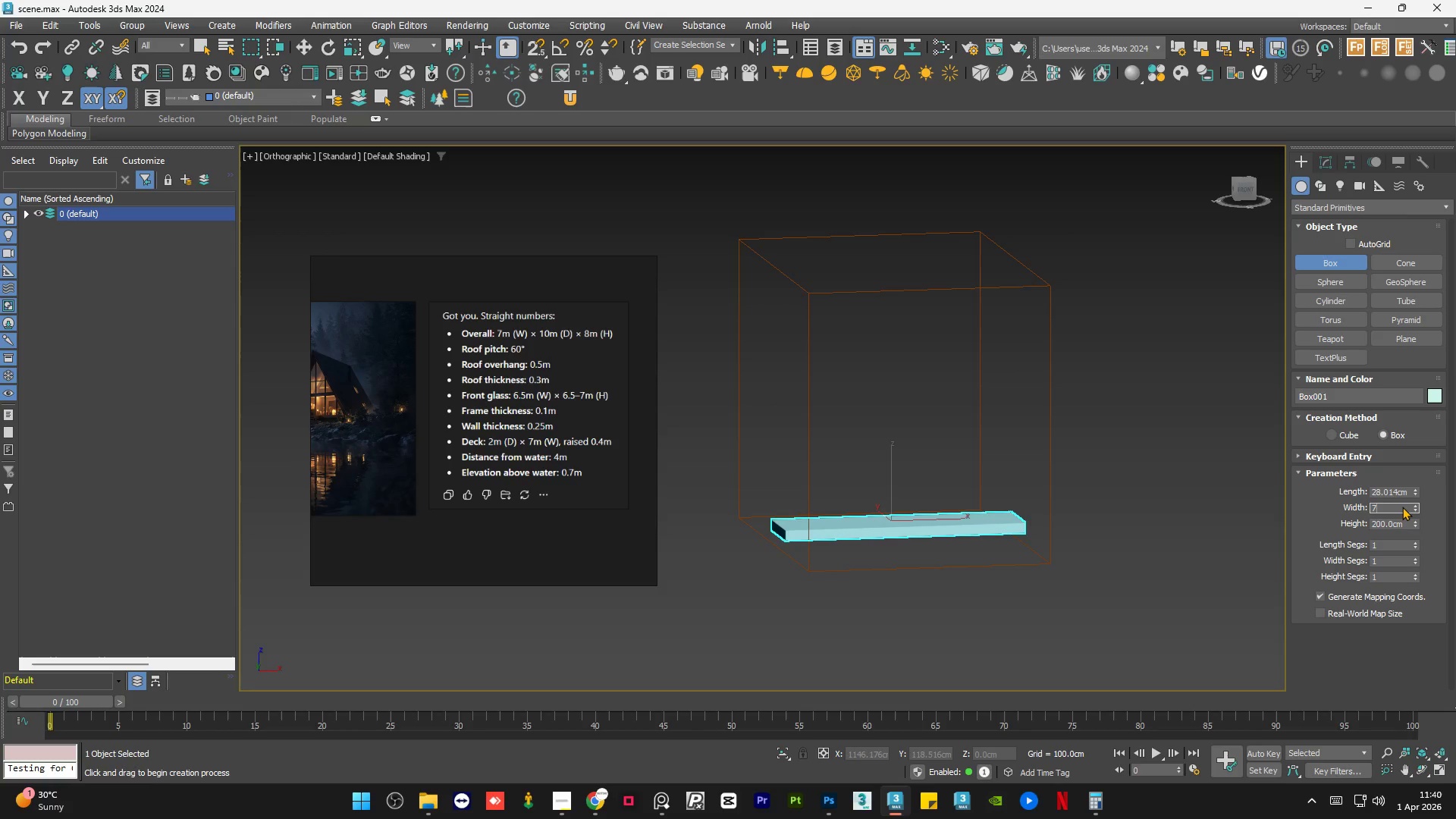 
key(Numpad0)
 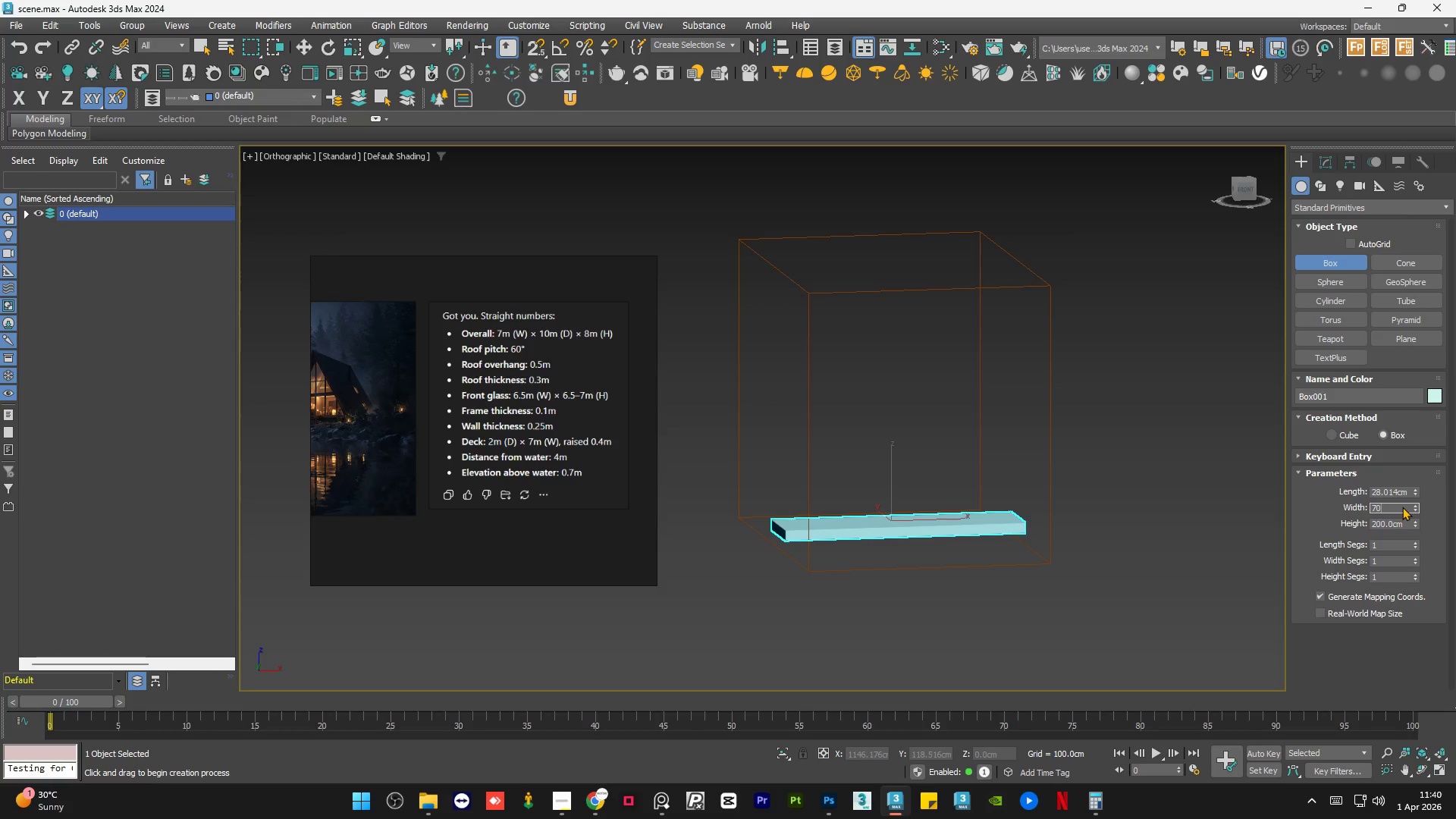 
key(Numpad0)
 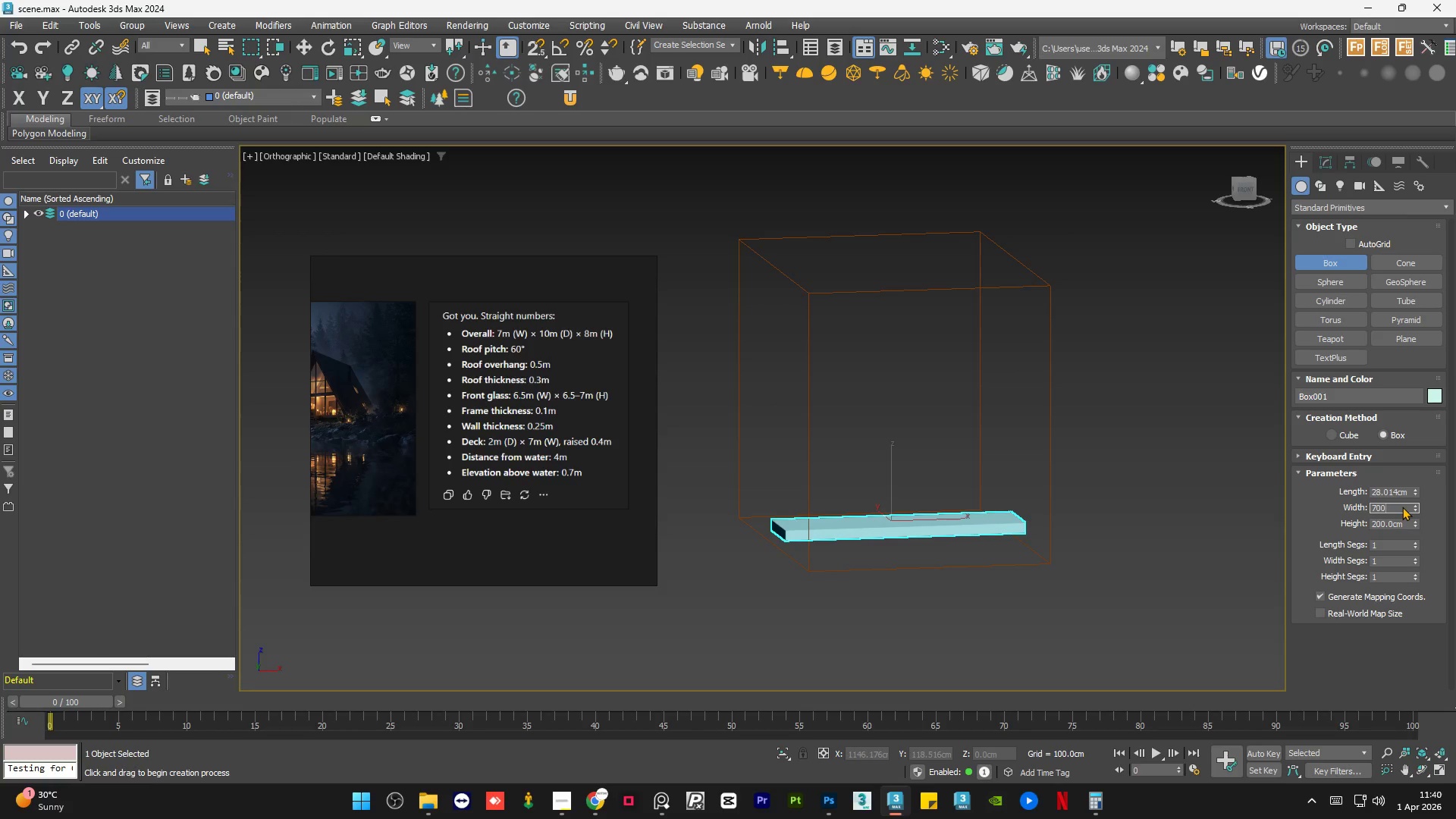 
key(NumpadEnter)
 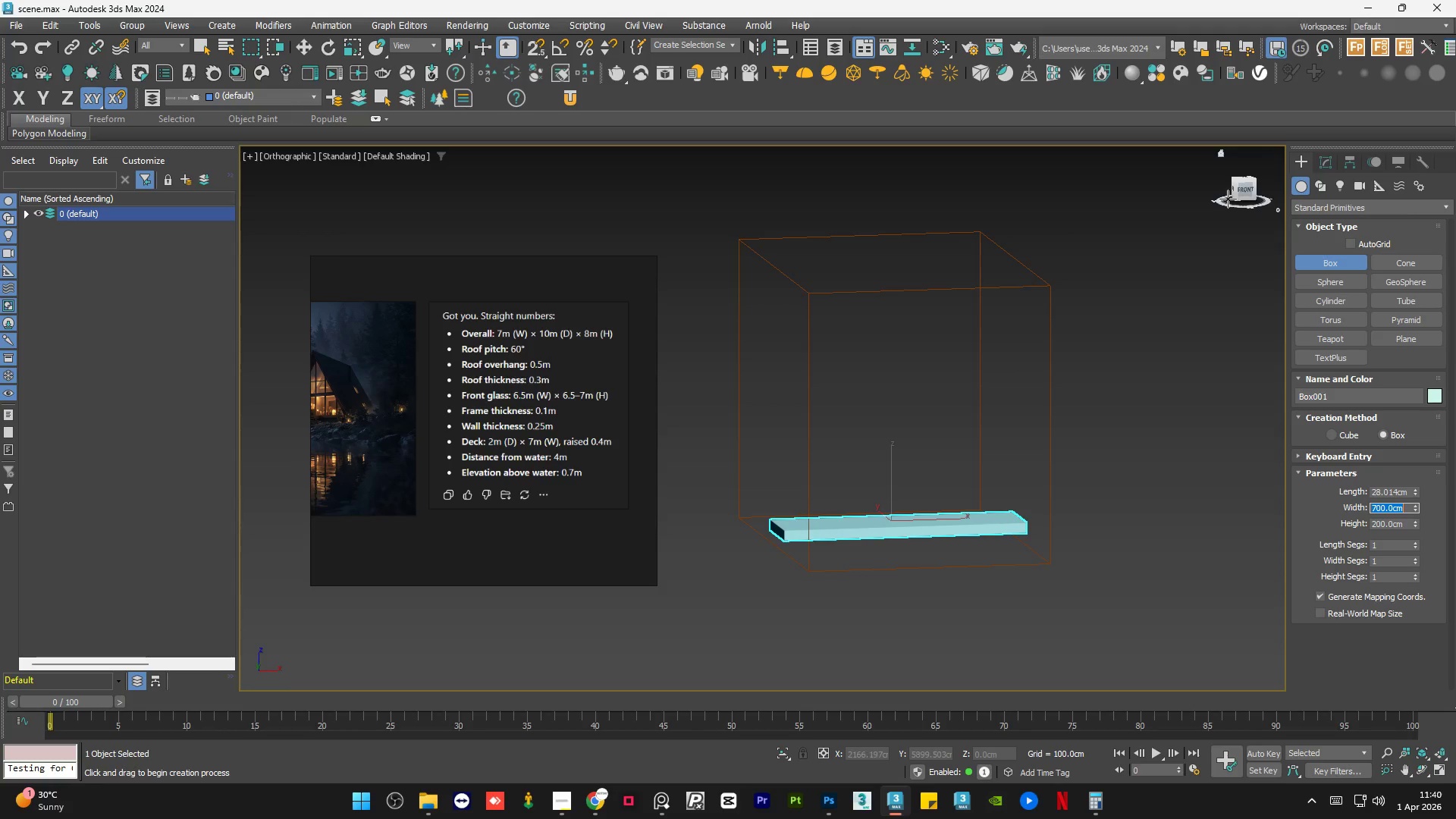 
left_click([1244, 189])
 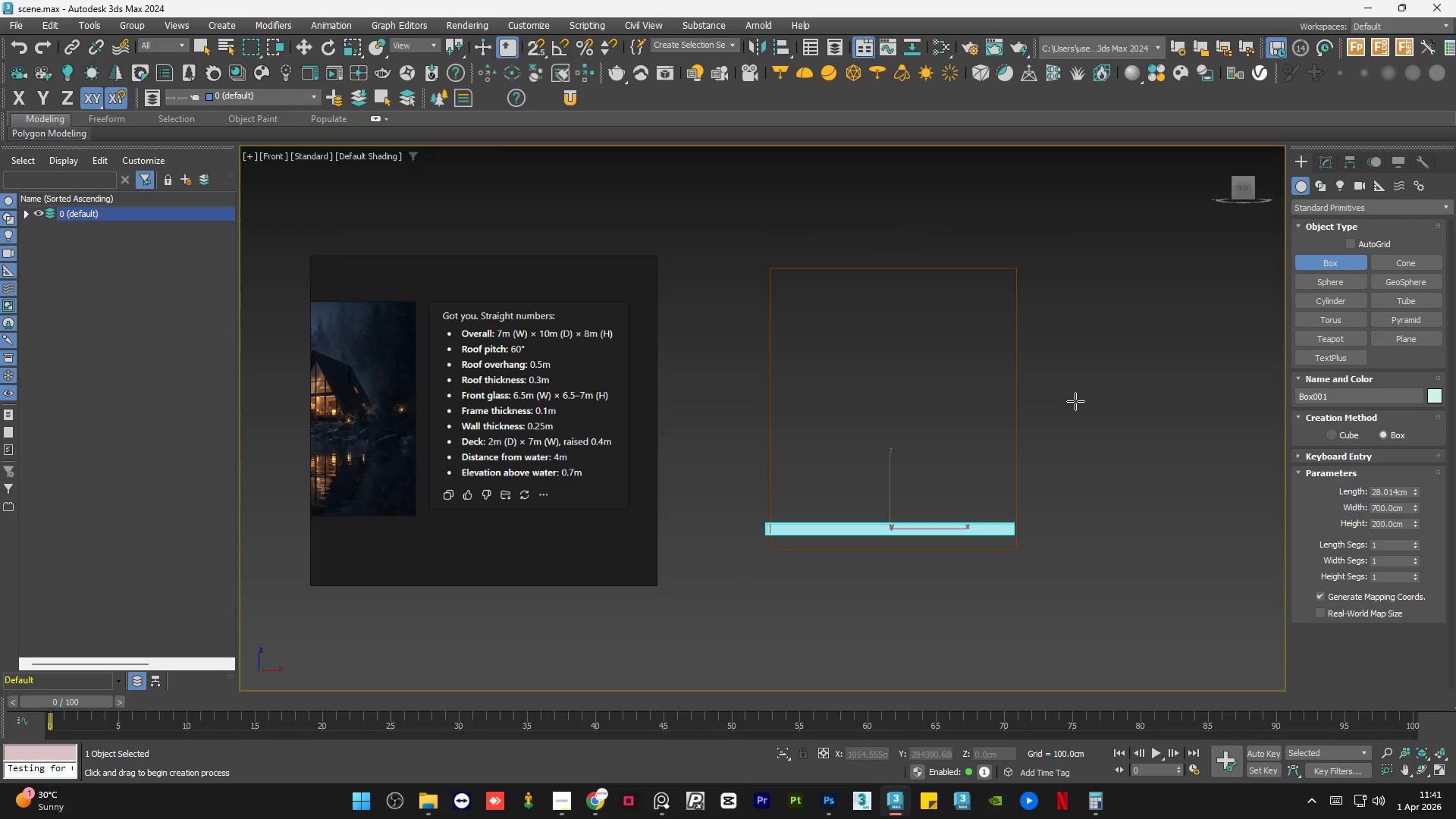 
key(W)
 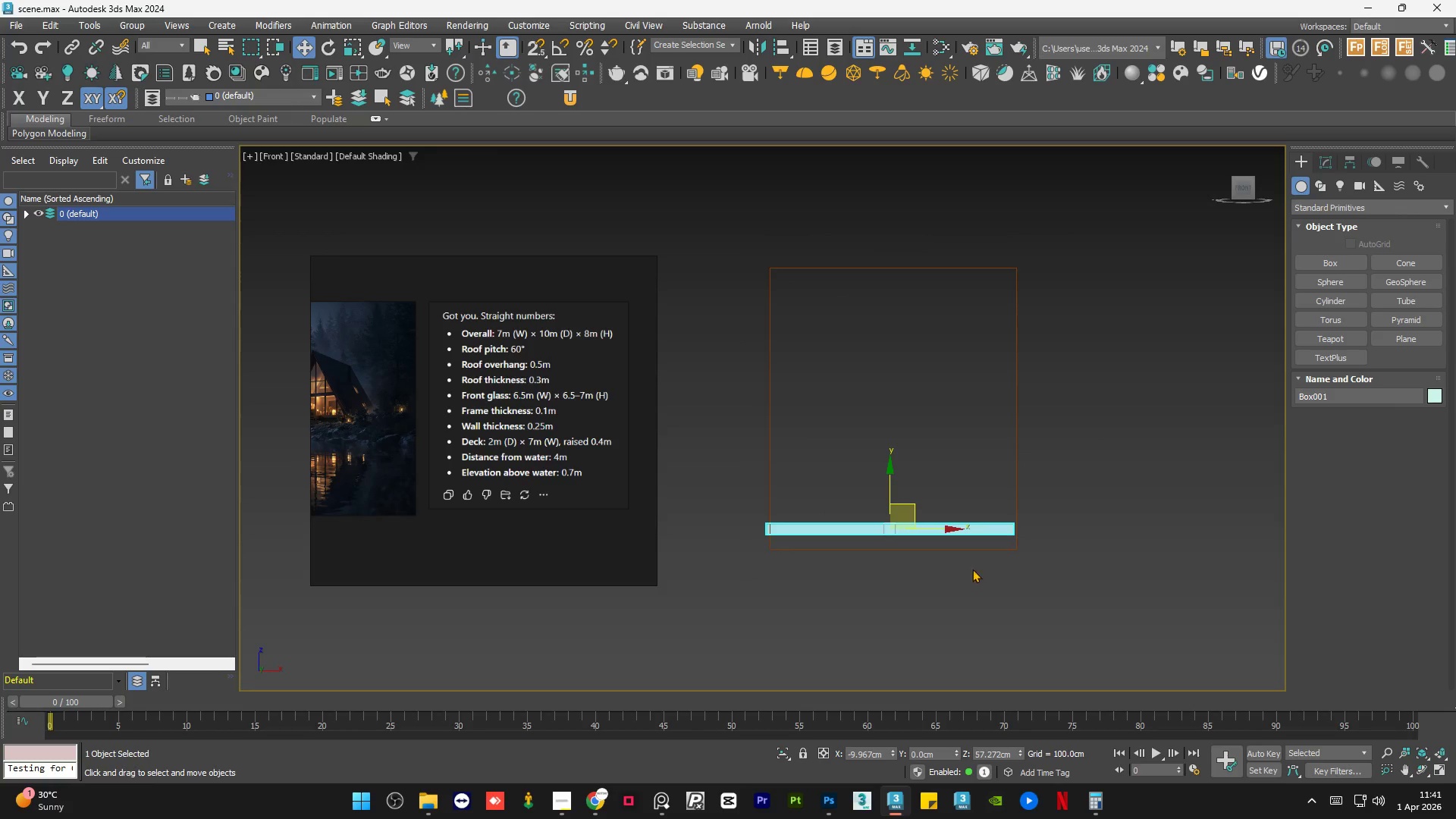 
left_click([921, 619])
 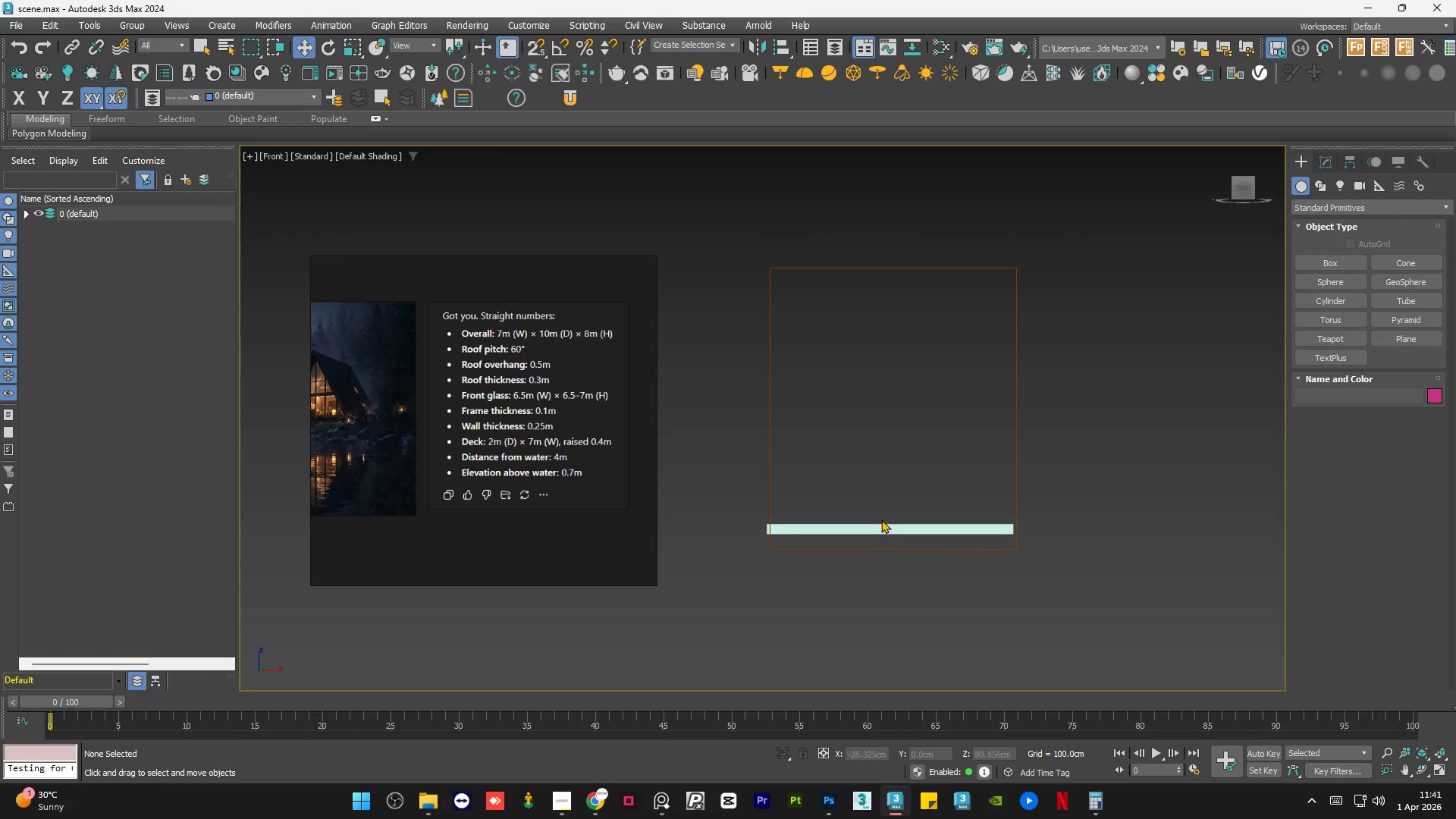 
left_click([887, 535])
 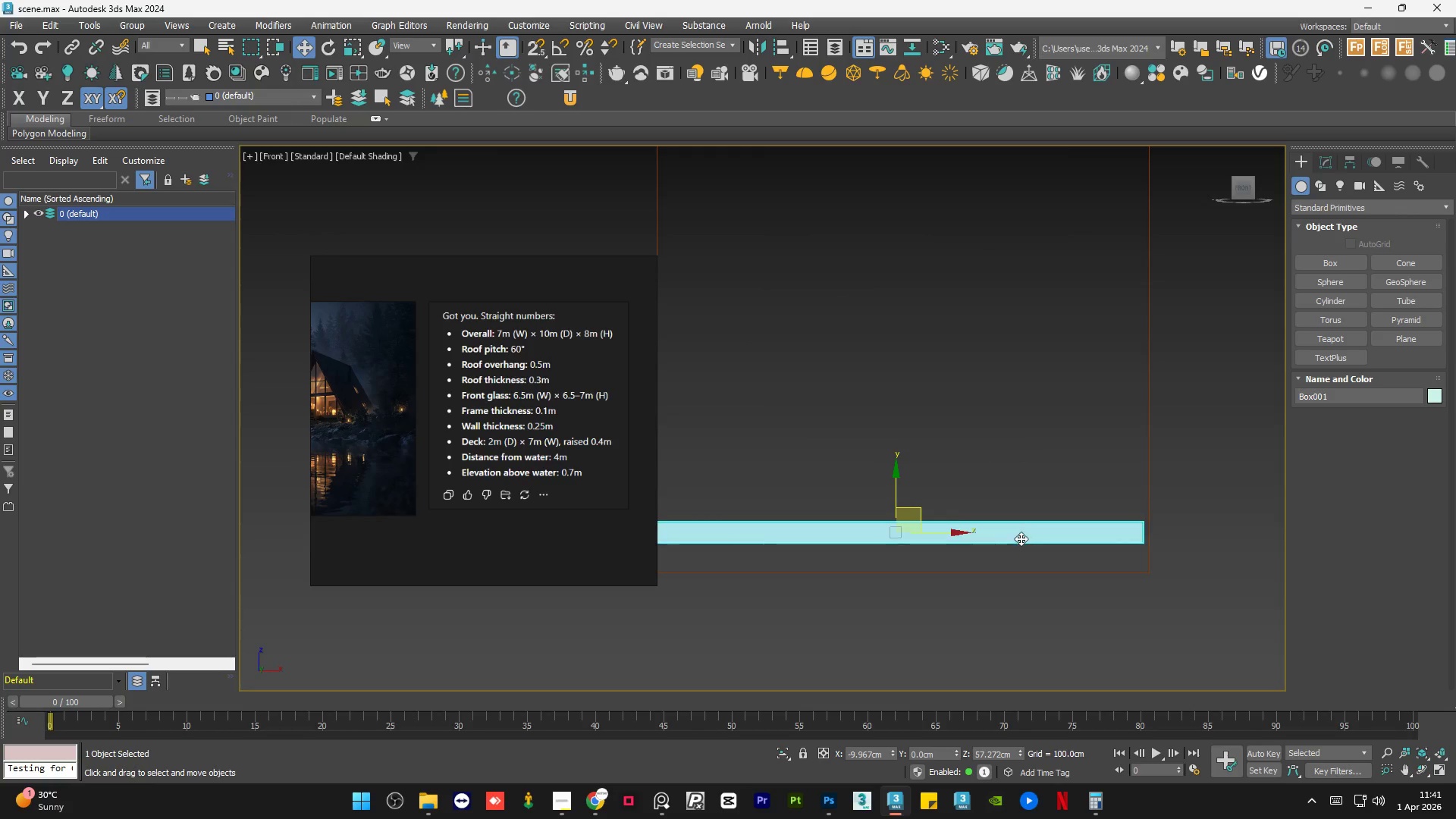 
scroll: coordinate [887, 535], scroll_direction: up, amount: 2.0
 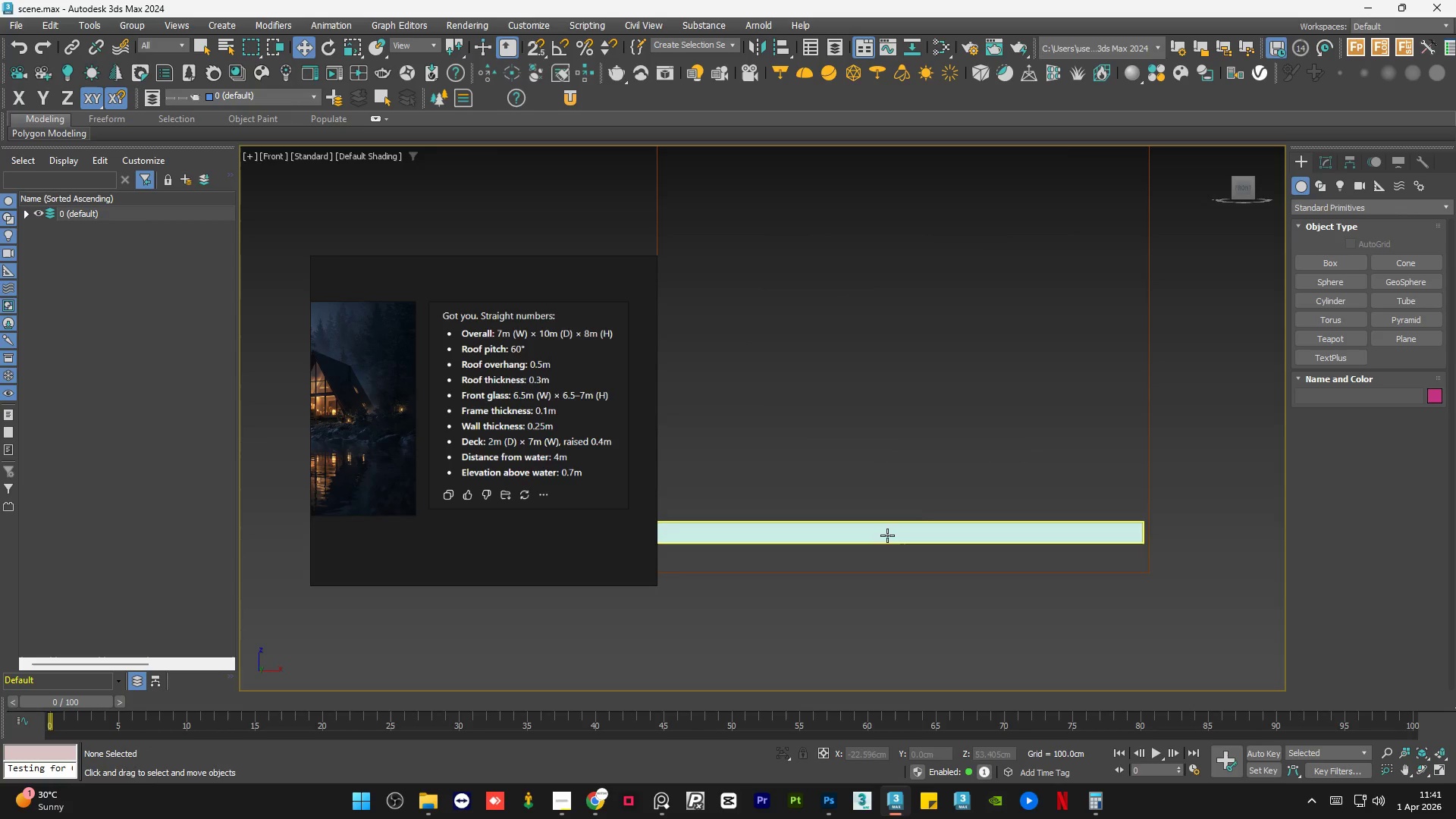 
scroll: coordinate [1021, 538], scroll_direction: down, amount: 1.0
 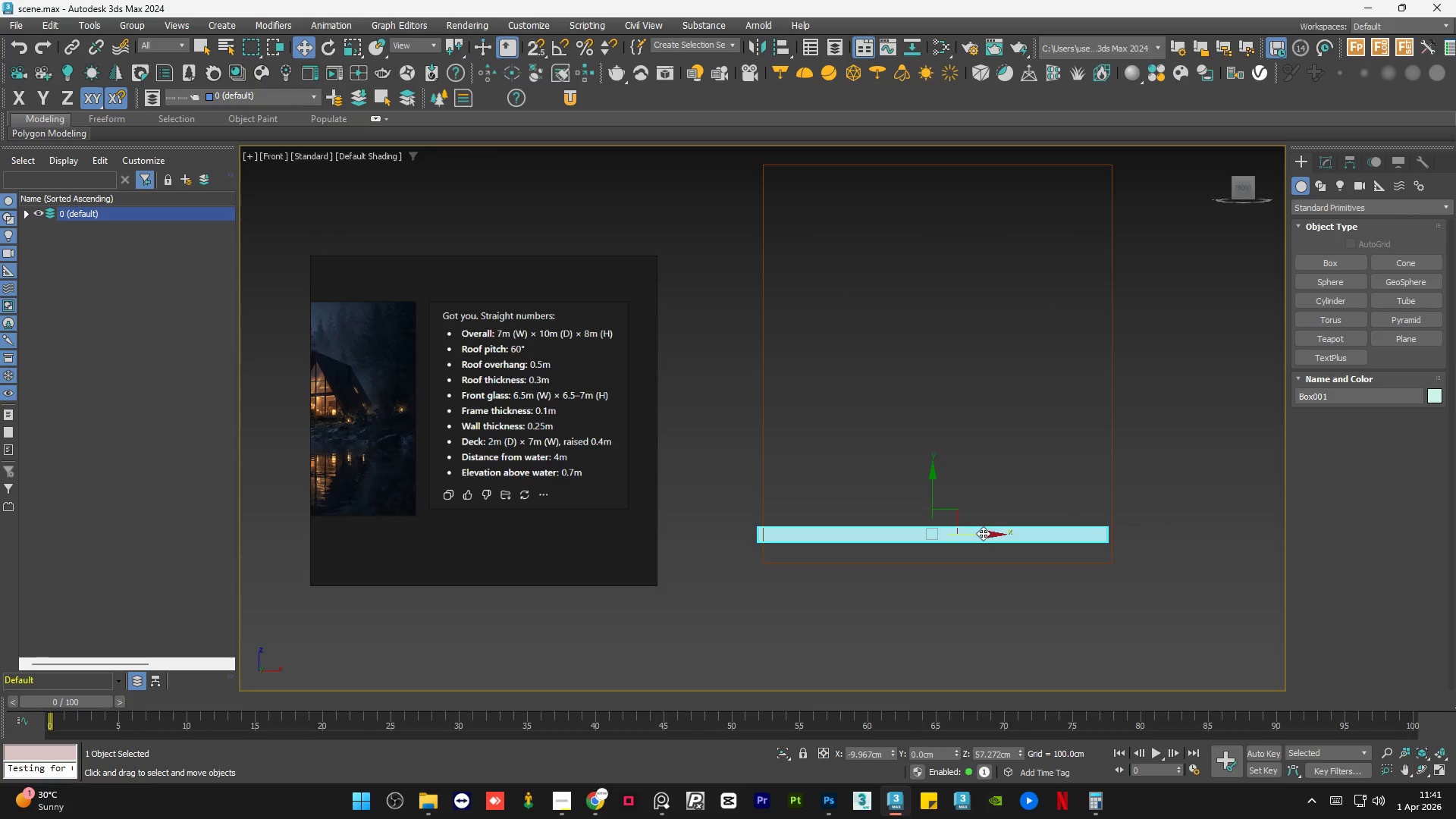 
left_click_drag(start_coordinate=[978, 533], to_coordinate=[982, 533])
 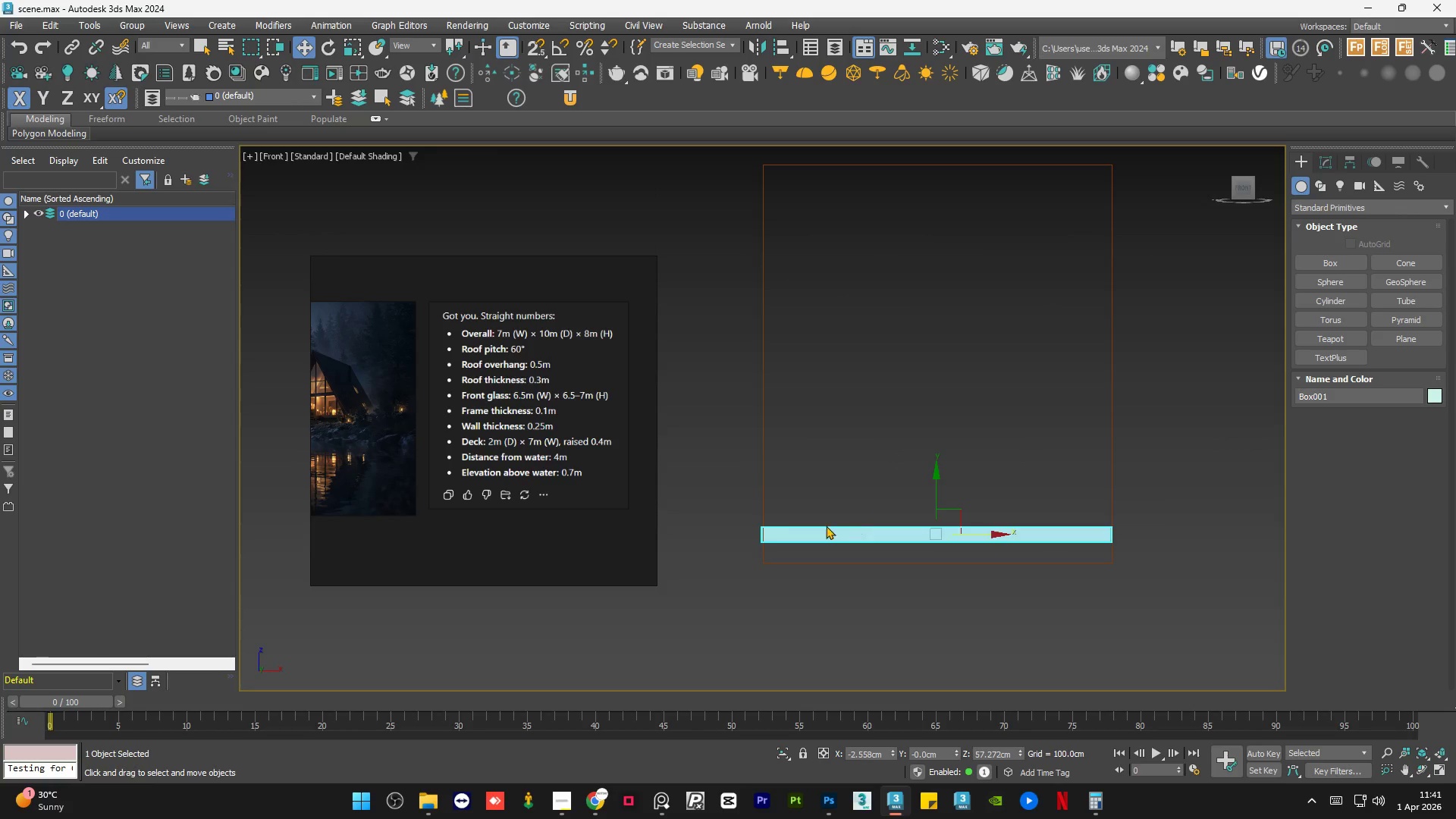 
scroll: coordinate [786, 523], scroll_direction: up, amount: 4.0
 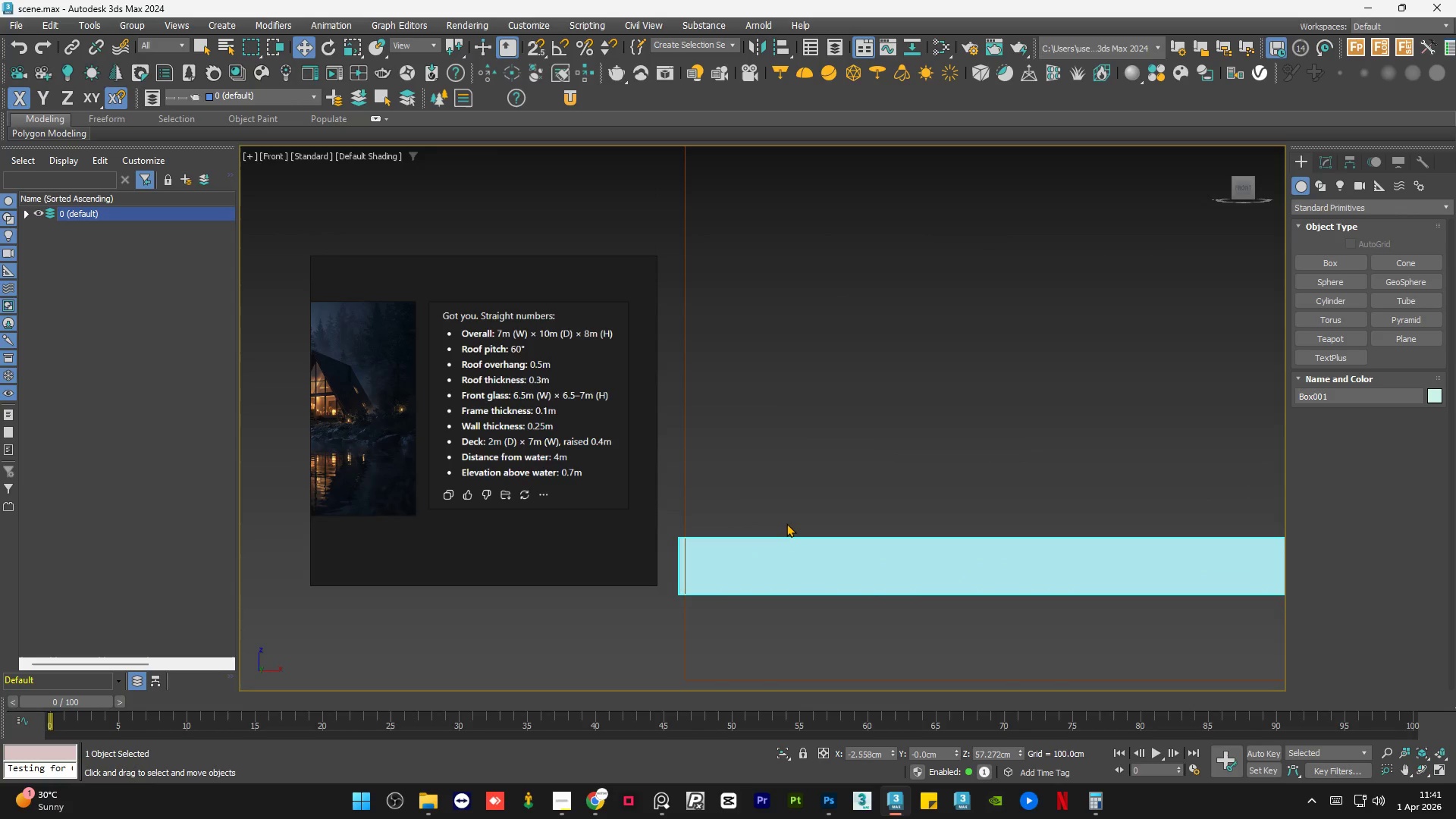 
scroll: coordinate [786, 523], scroll_direction: down, amount: 3.0
 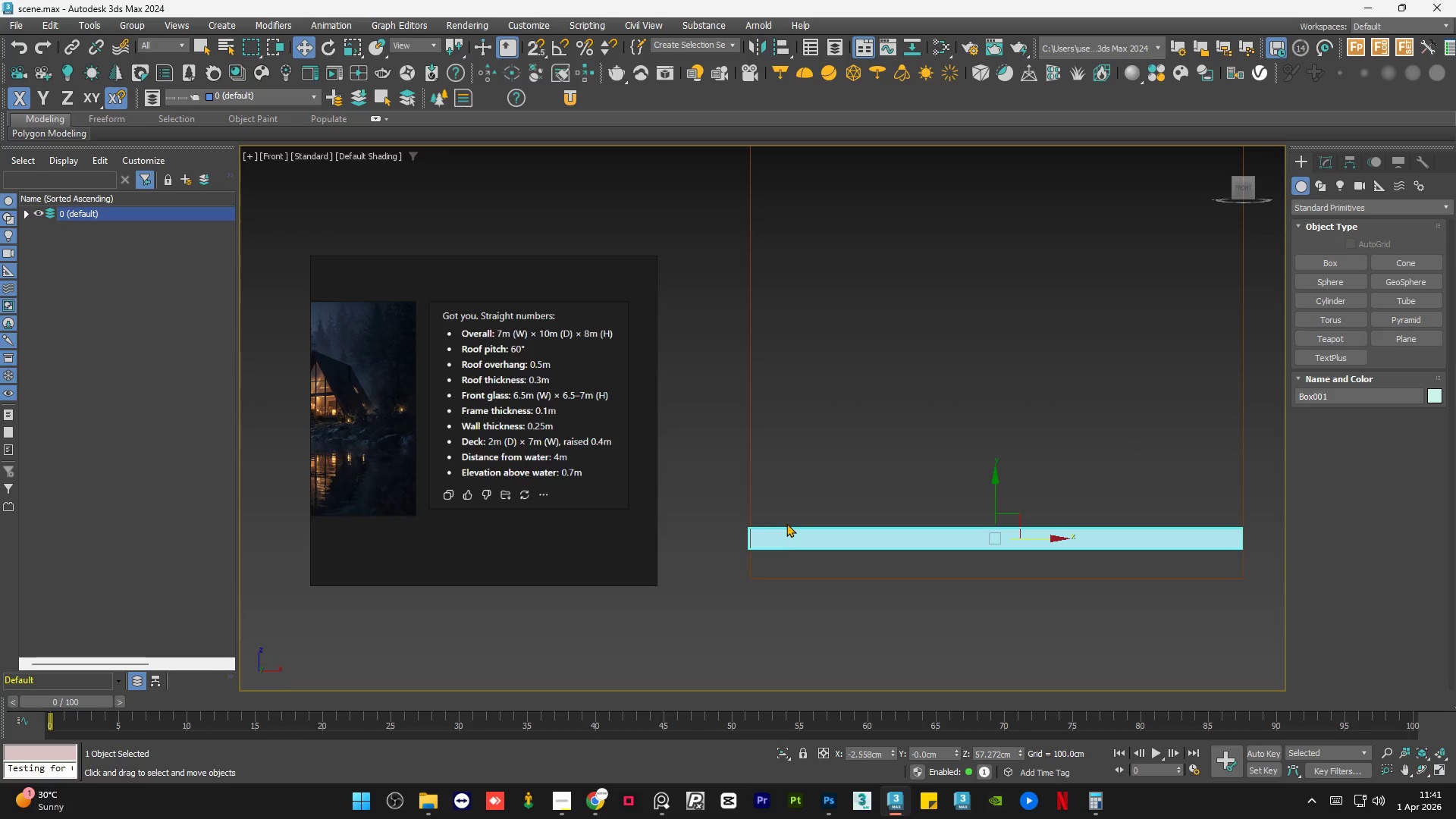 
left_click([789, 516])
 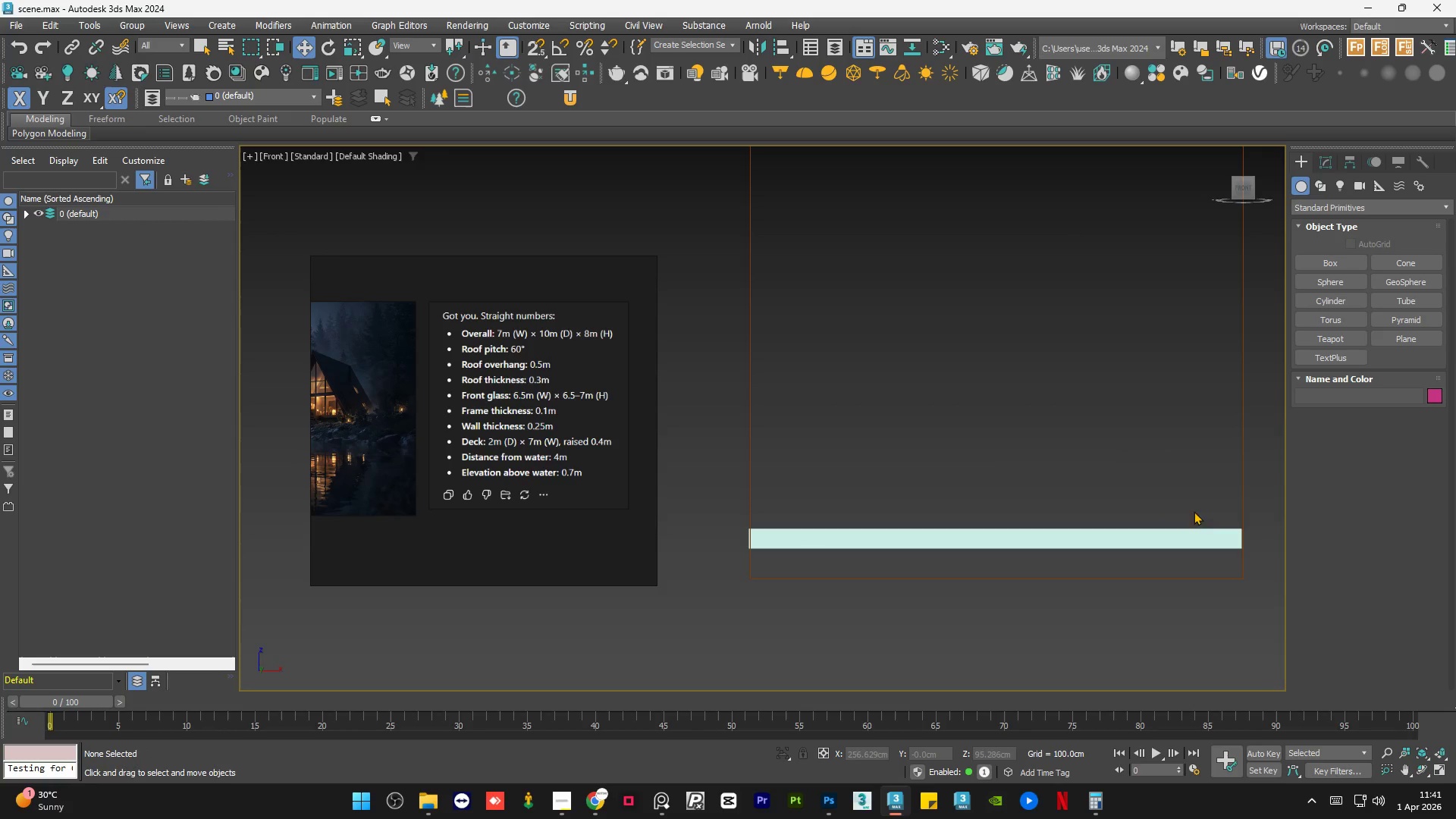 
scroll: coordinate [1234, 532], scroll_direction: up, amount: 6.0
 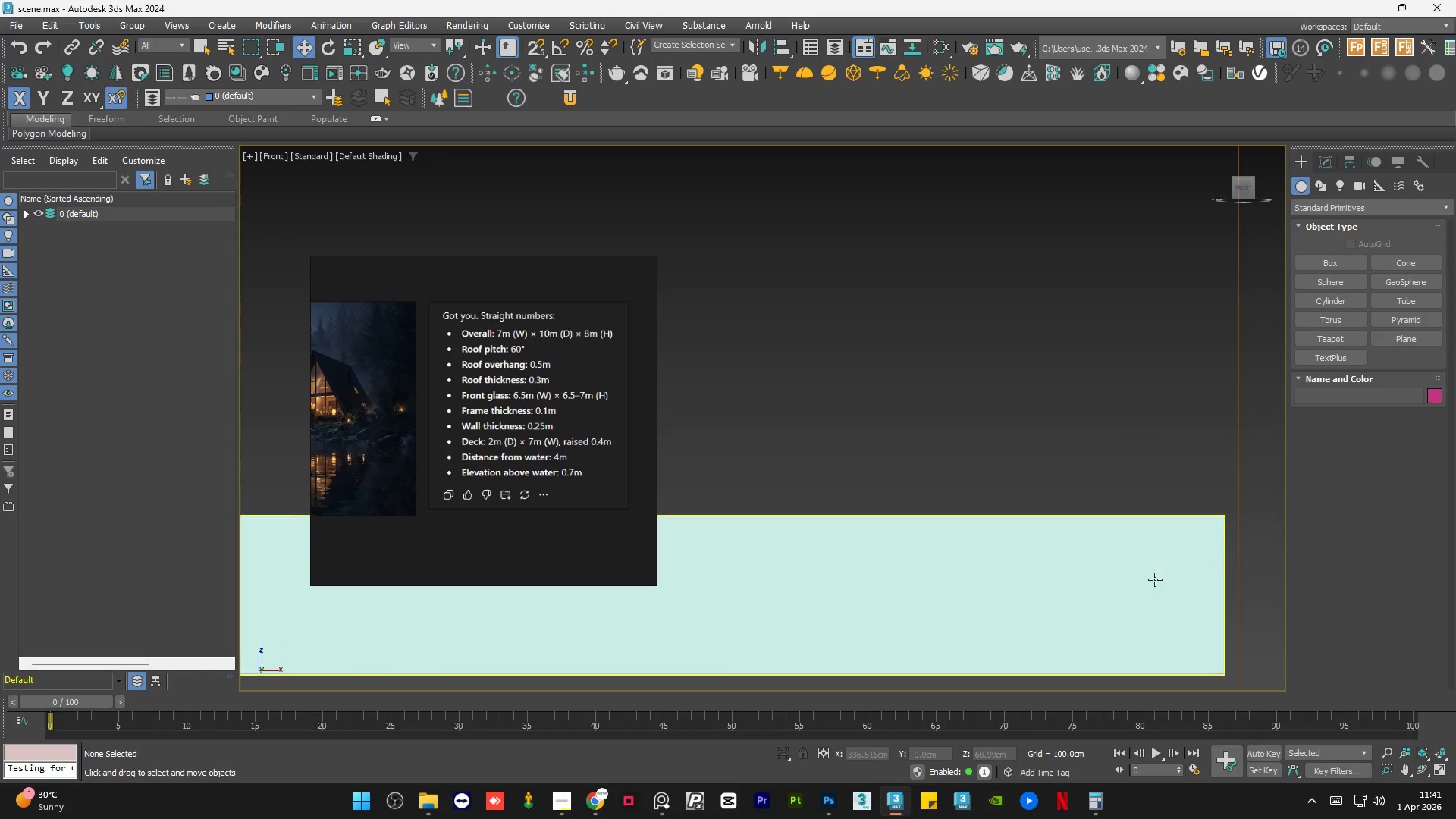 
left_click([1139, 585])
 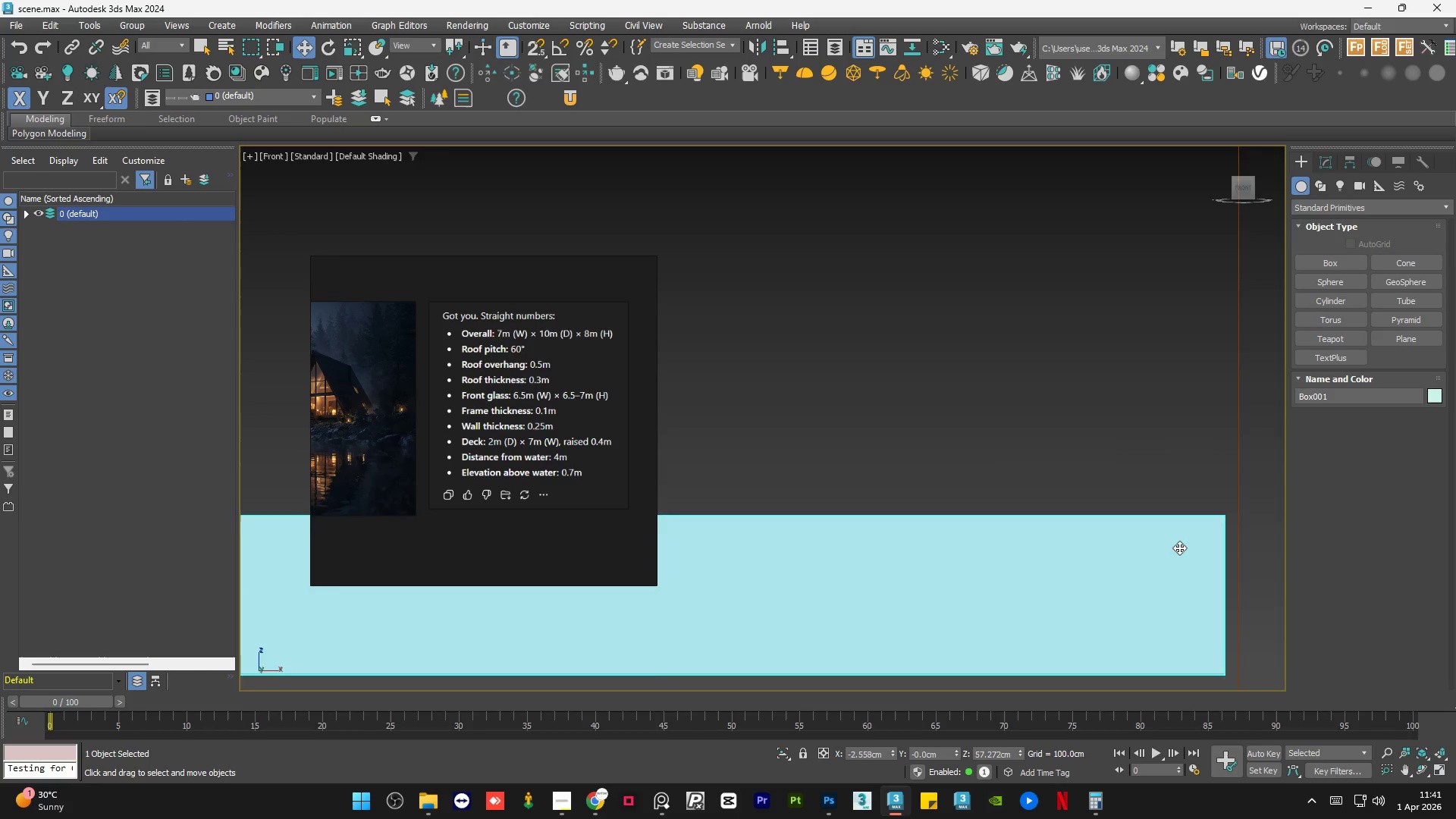 
scroll: coordinate [1064, 585], scroll_direction: down, amount: 8.0
 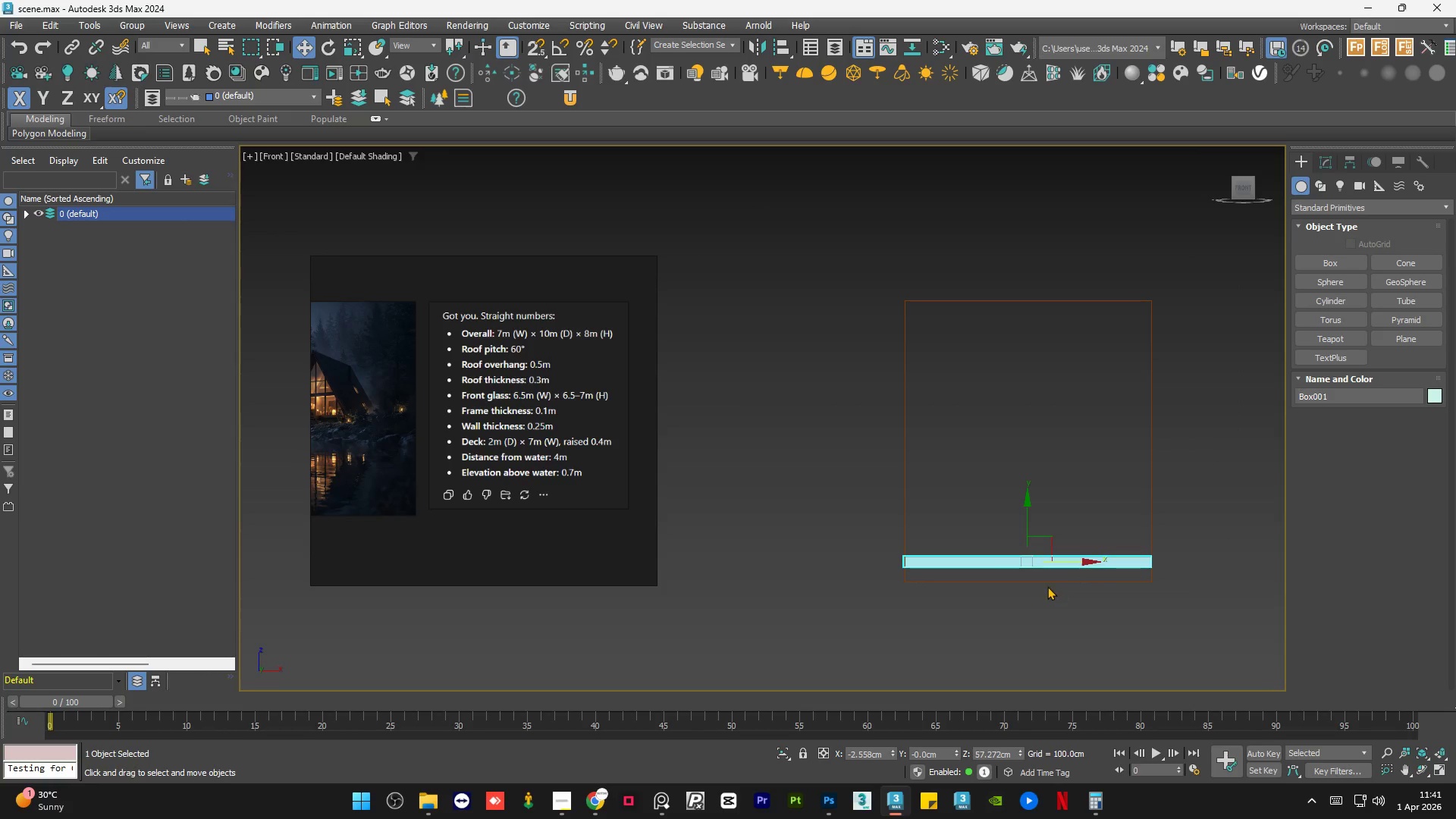 
key(Alt+AltLeft)
 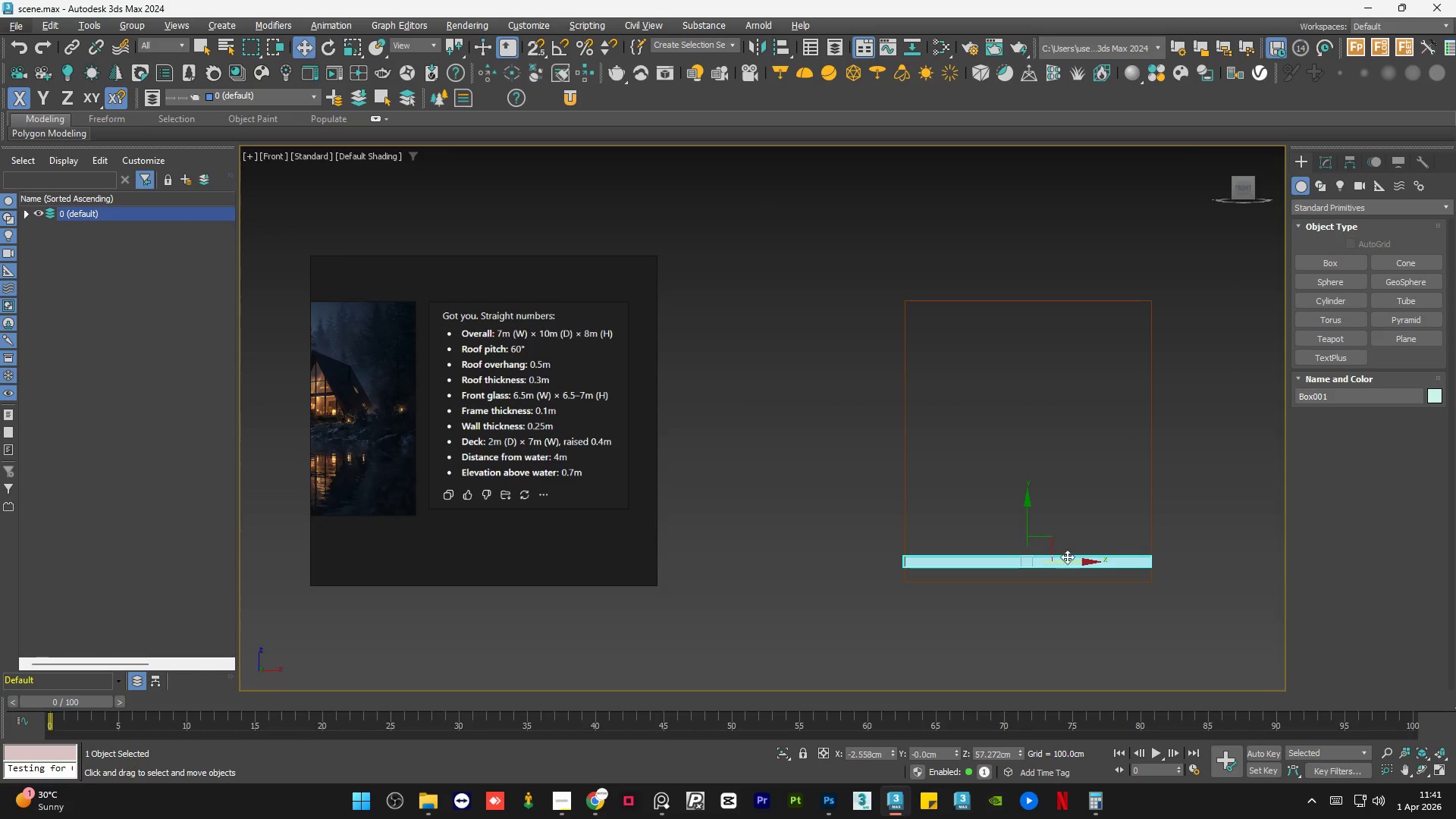 
key(S)
 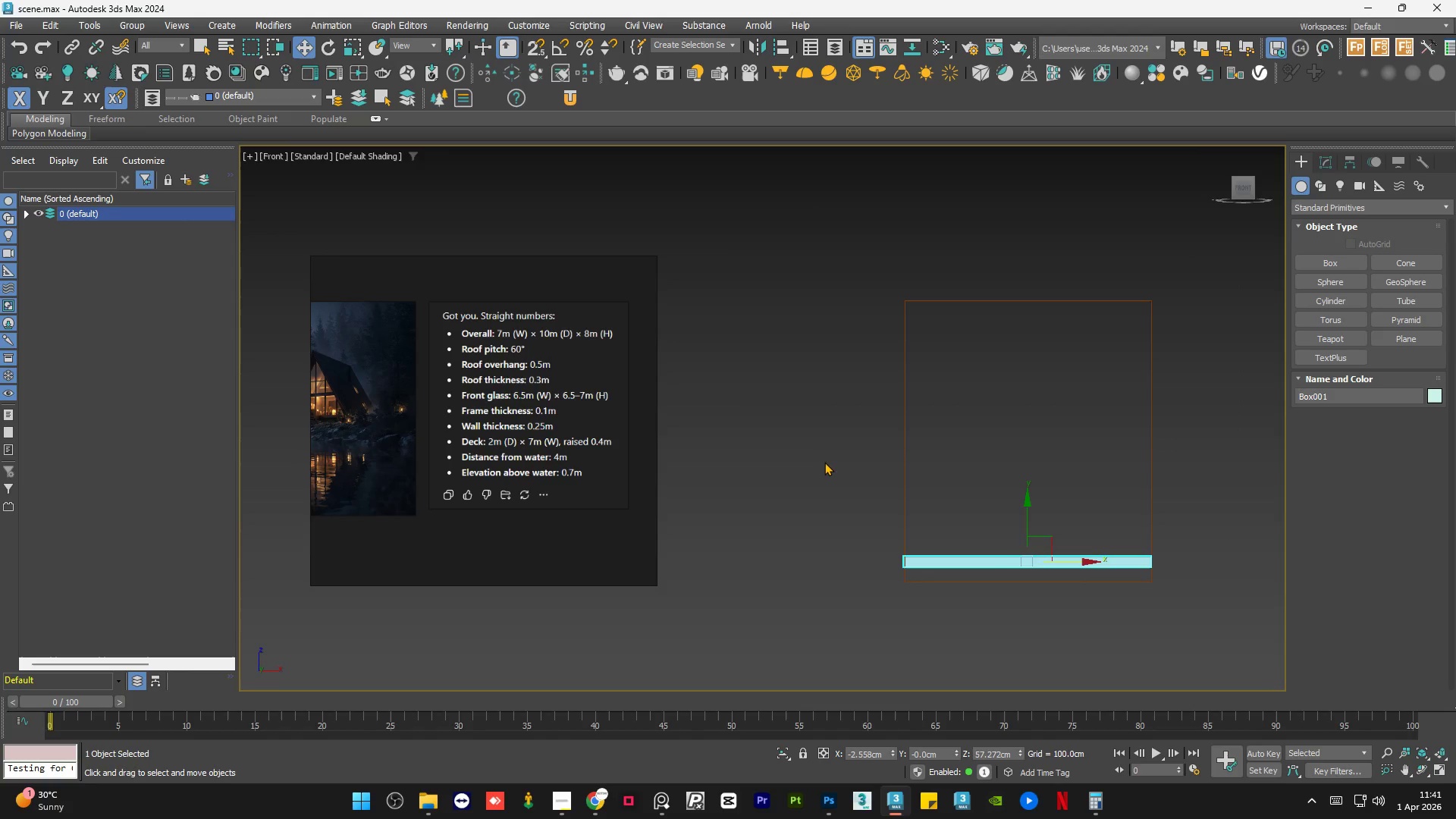 
key(S)
 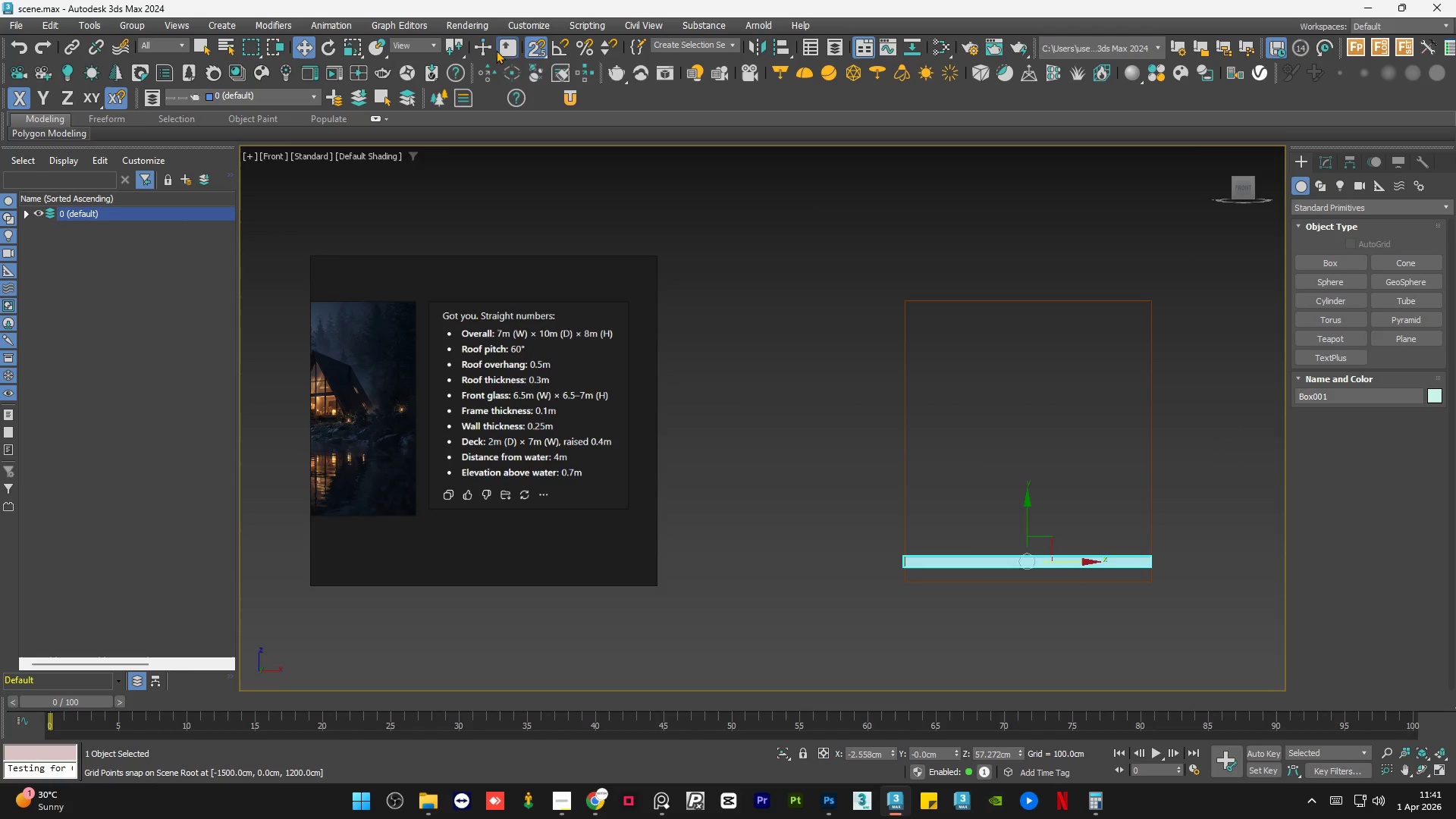 
right_click([535, 45])
 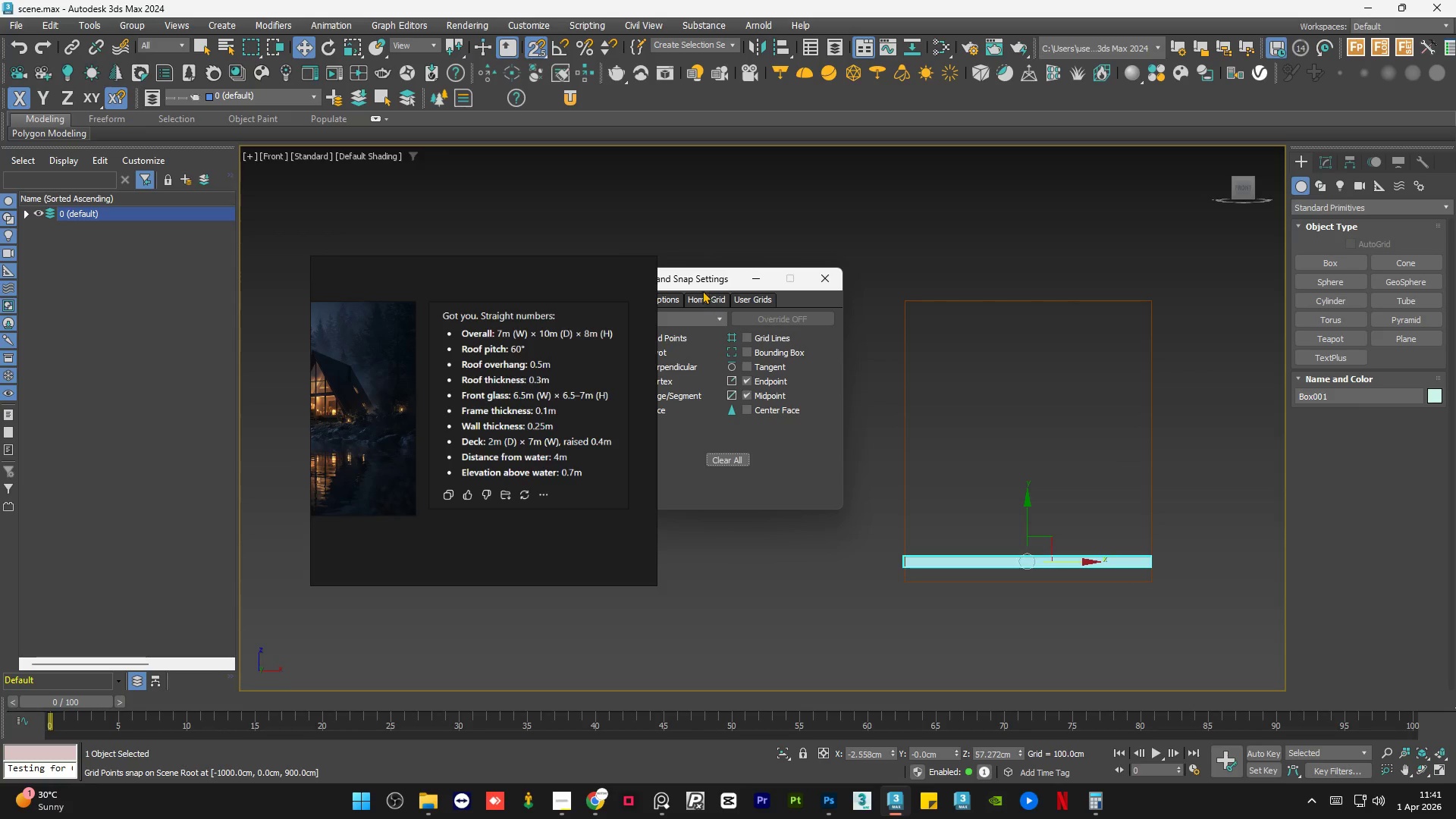 
left_click_drag(start_coordinate=[702, 278], to_coordinate=[903, 237])
 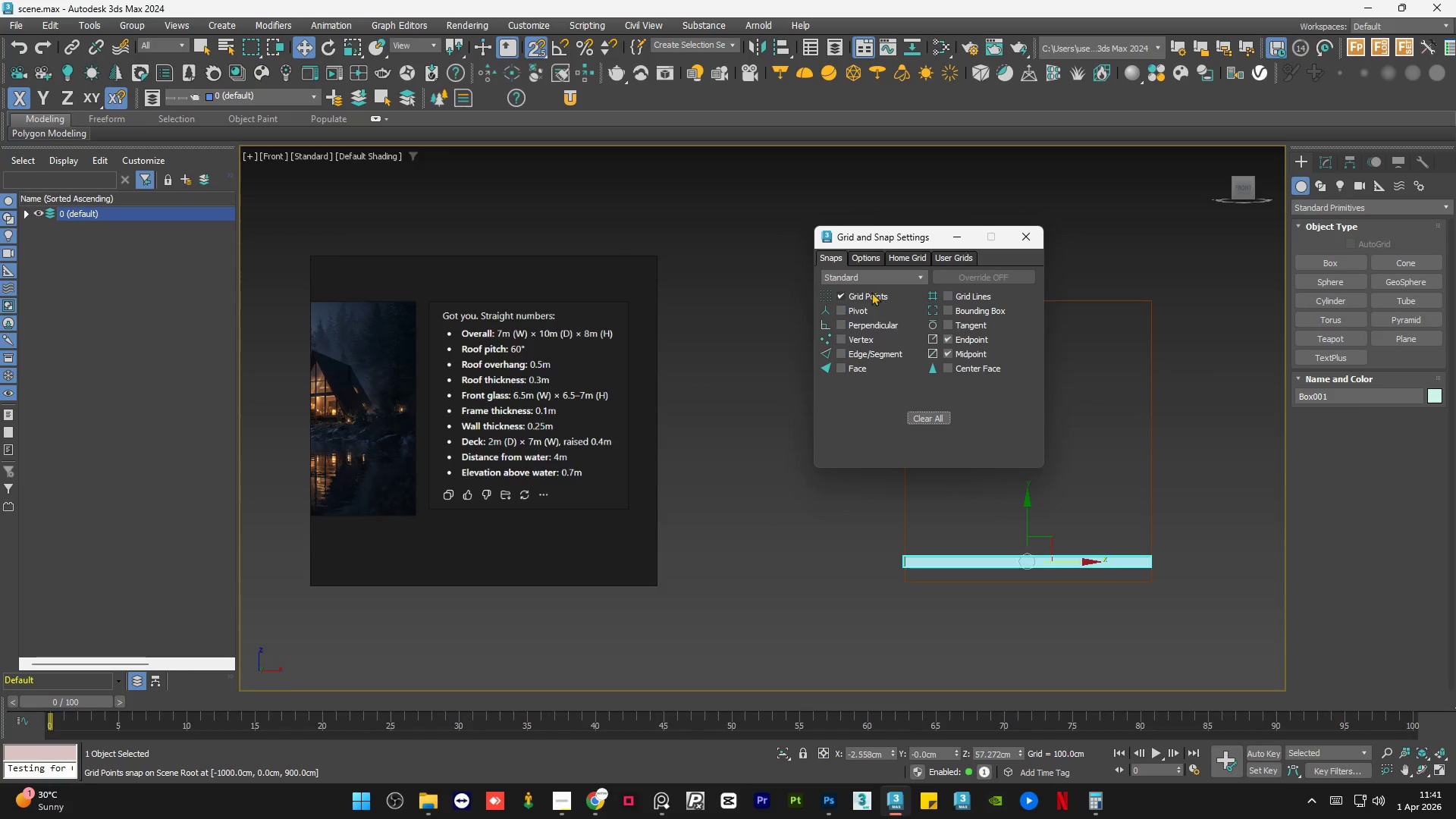 
left_click([869, 291])
 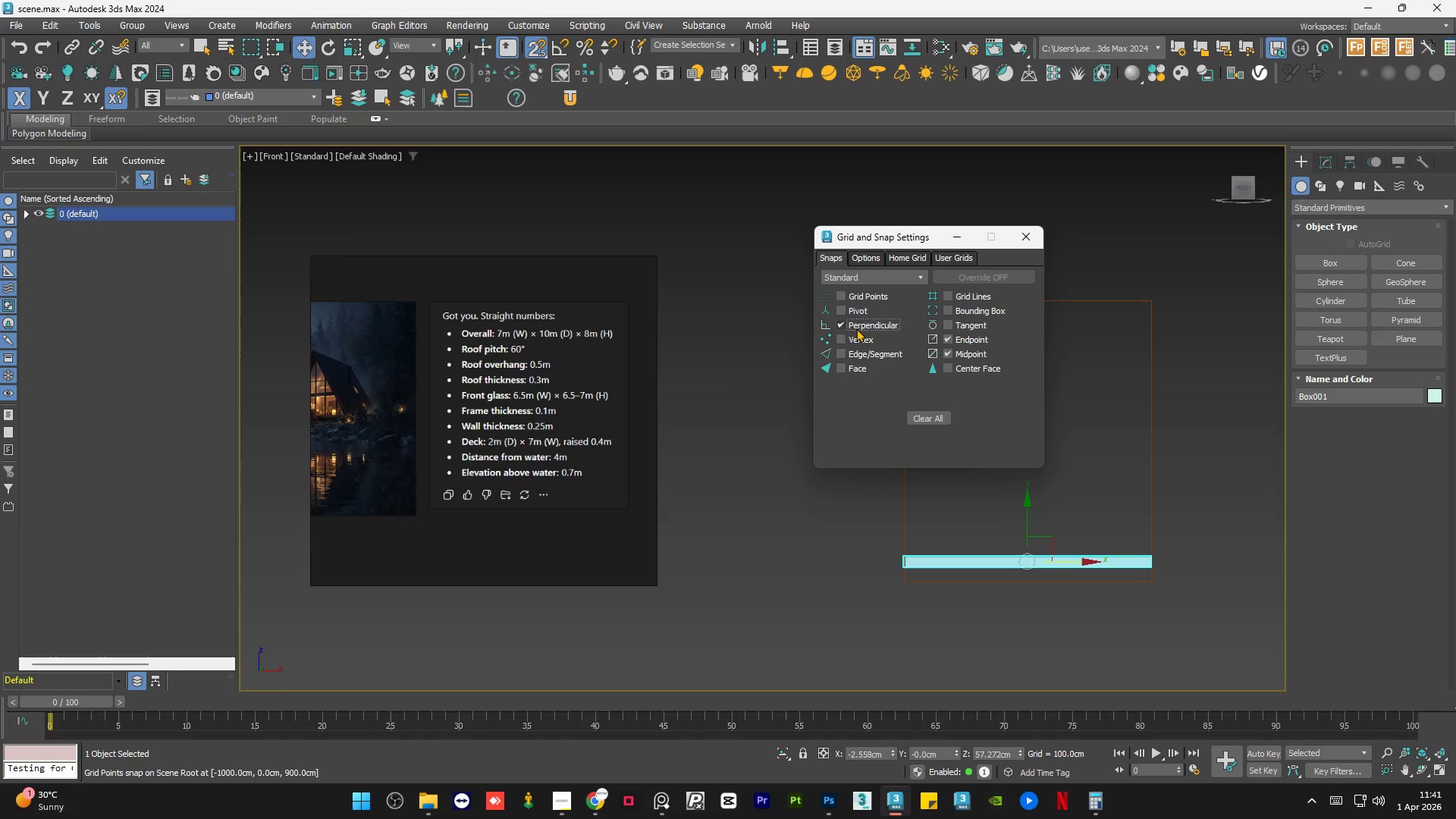 
double_click([855, 340])
 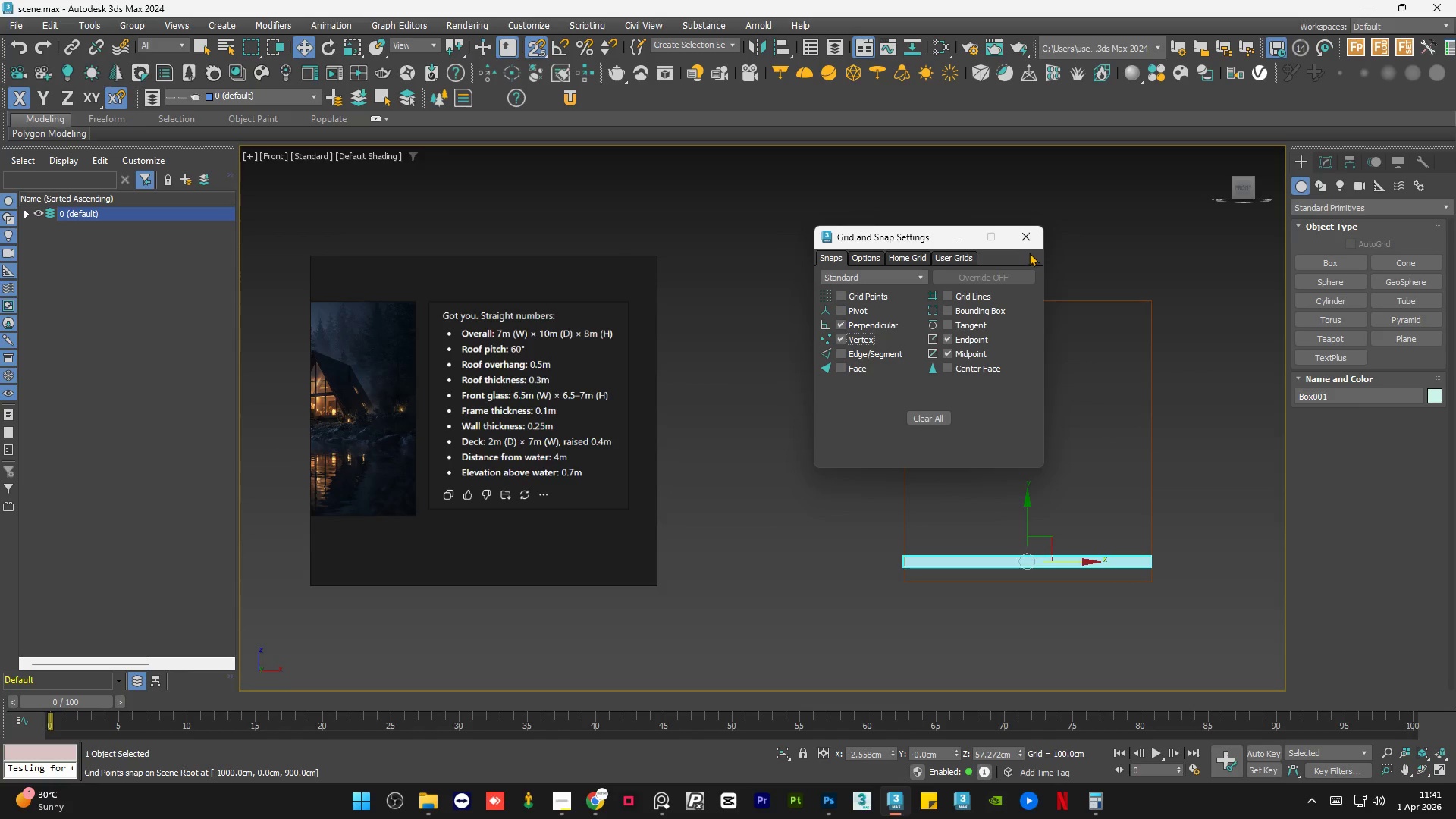 
left_click([1025, 237])